 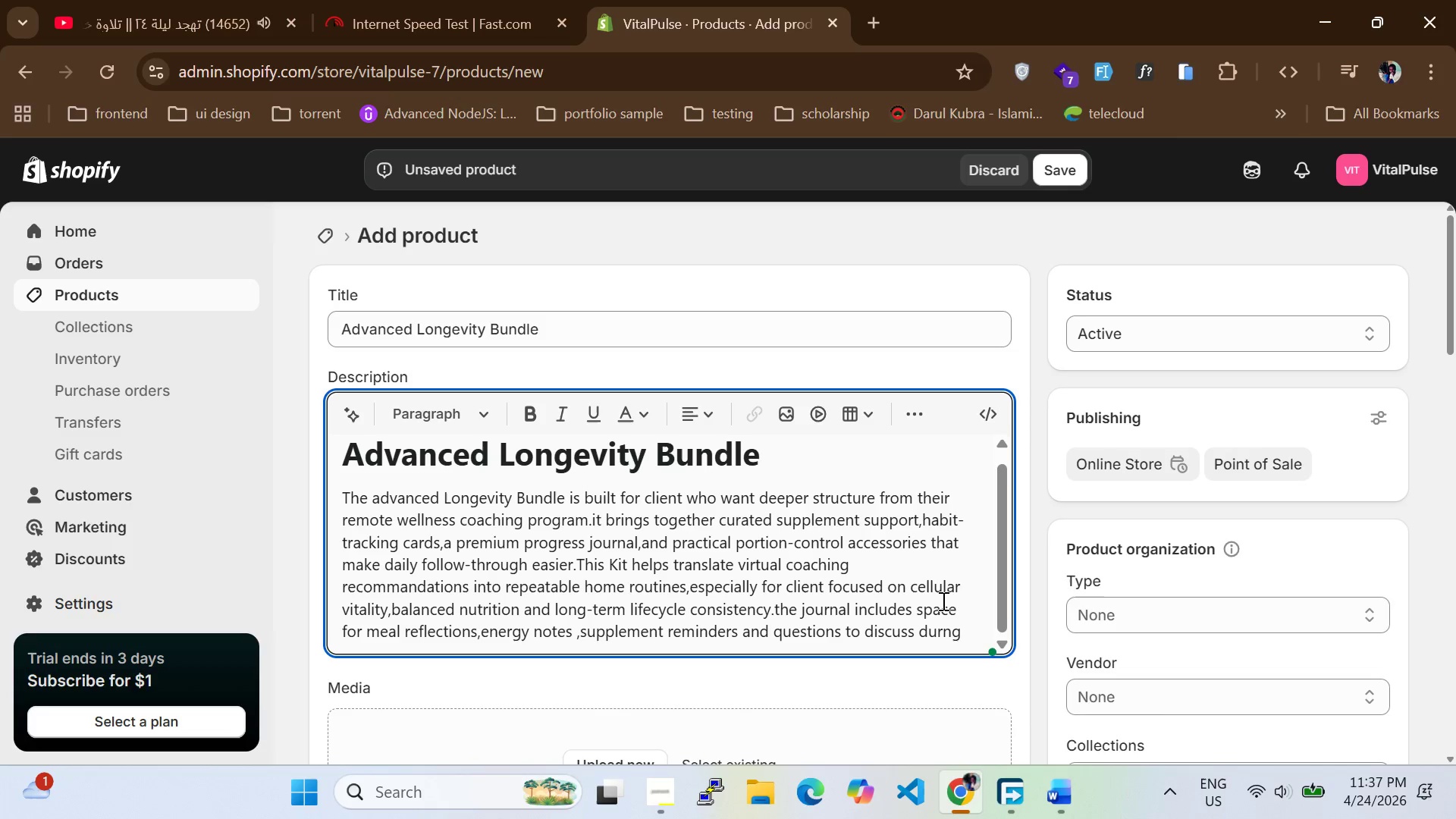 
key(Backspace)
key(Backspace)
key(Backspace)
type(ring tek)
key(Backspace)
type(lehealth sessions.Portin tools help clients)
 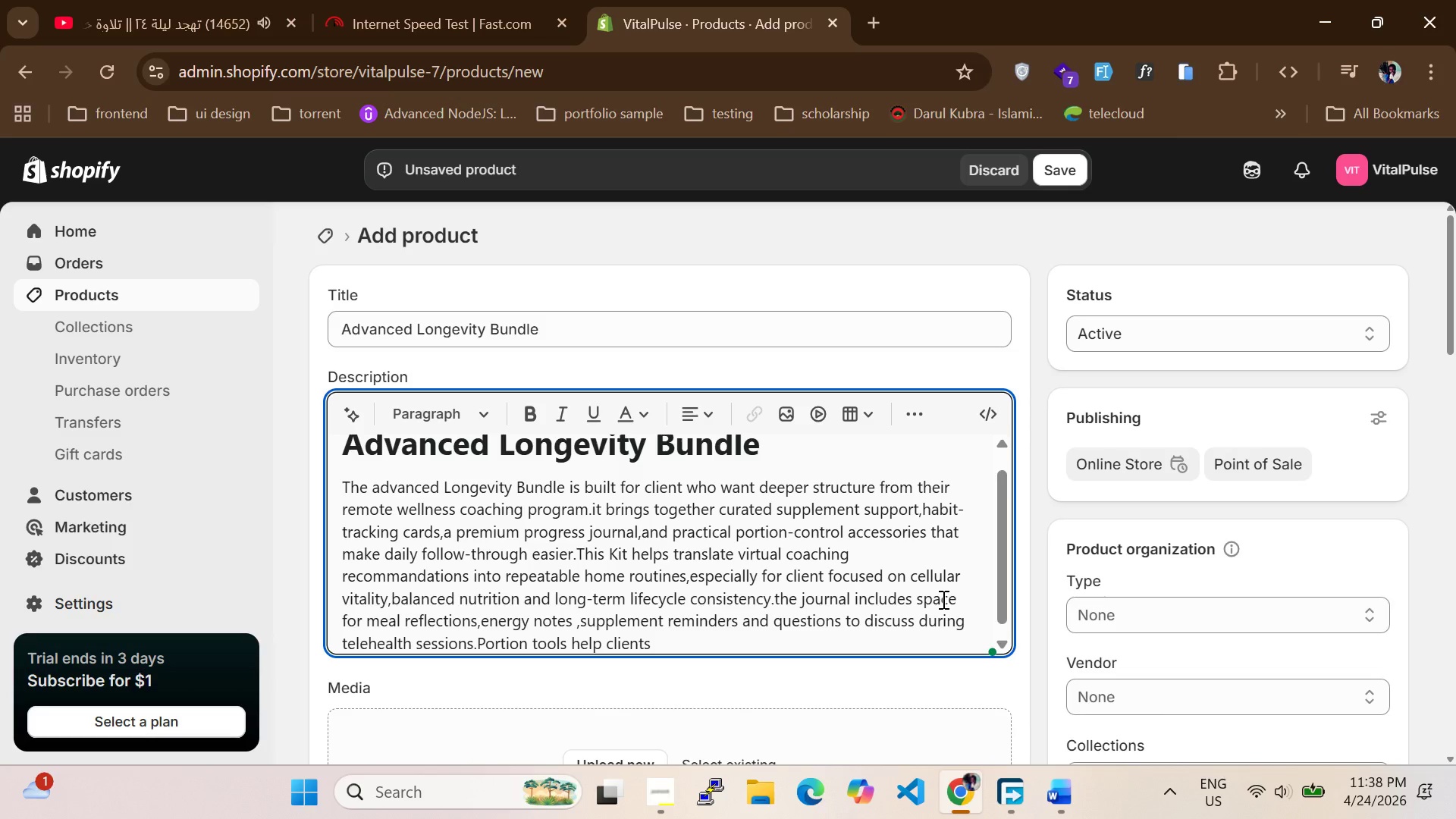 
type( make more confident choices without)
 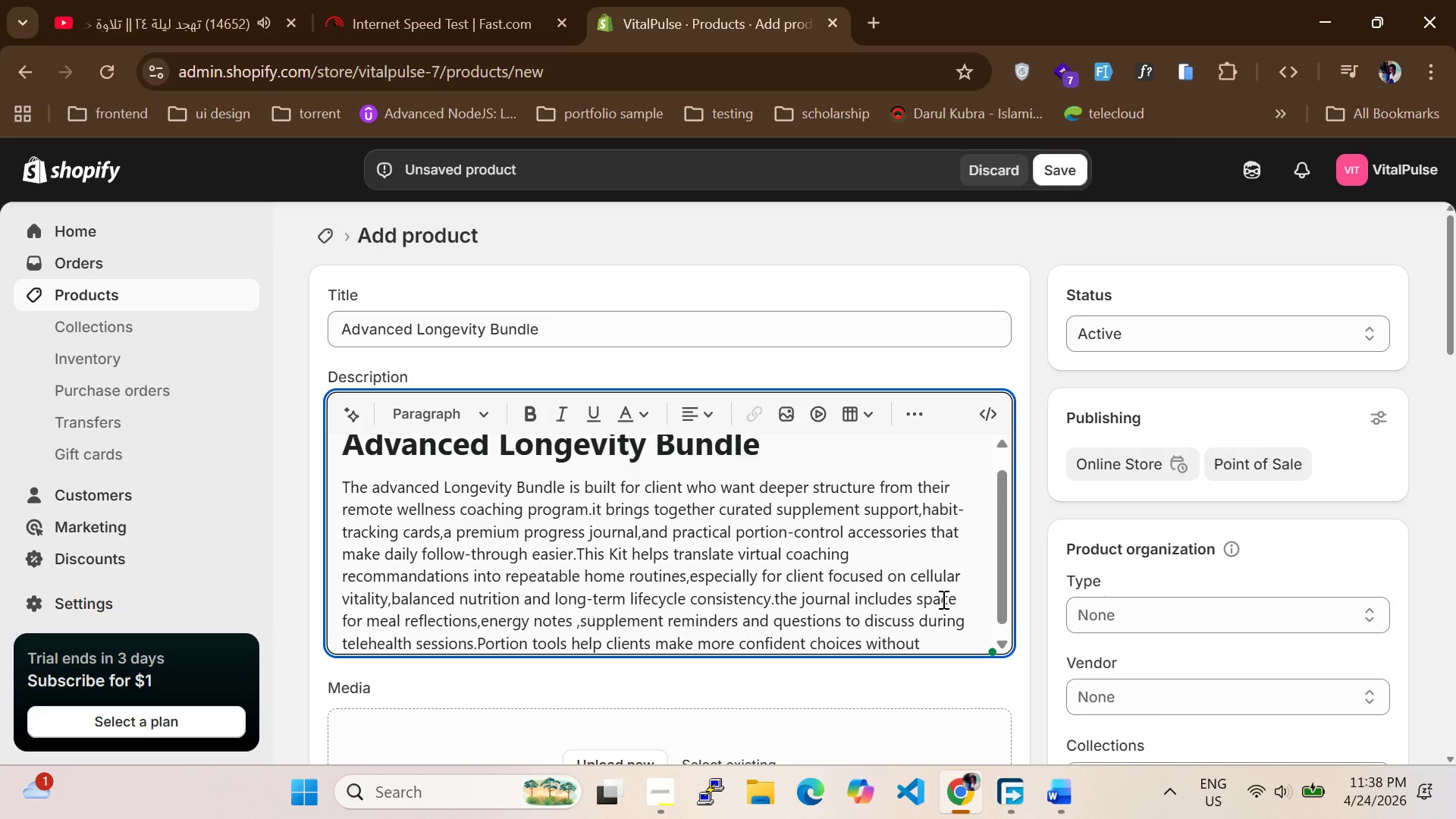 
wait(5.23)
 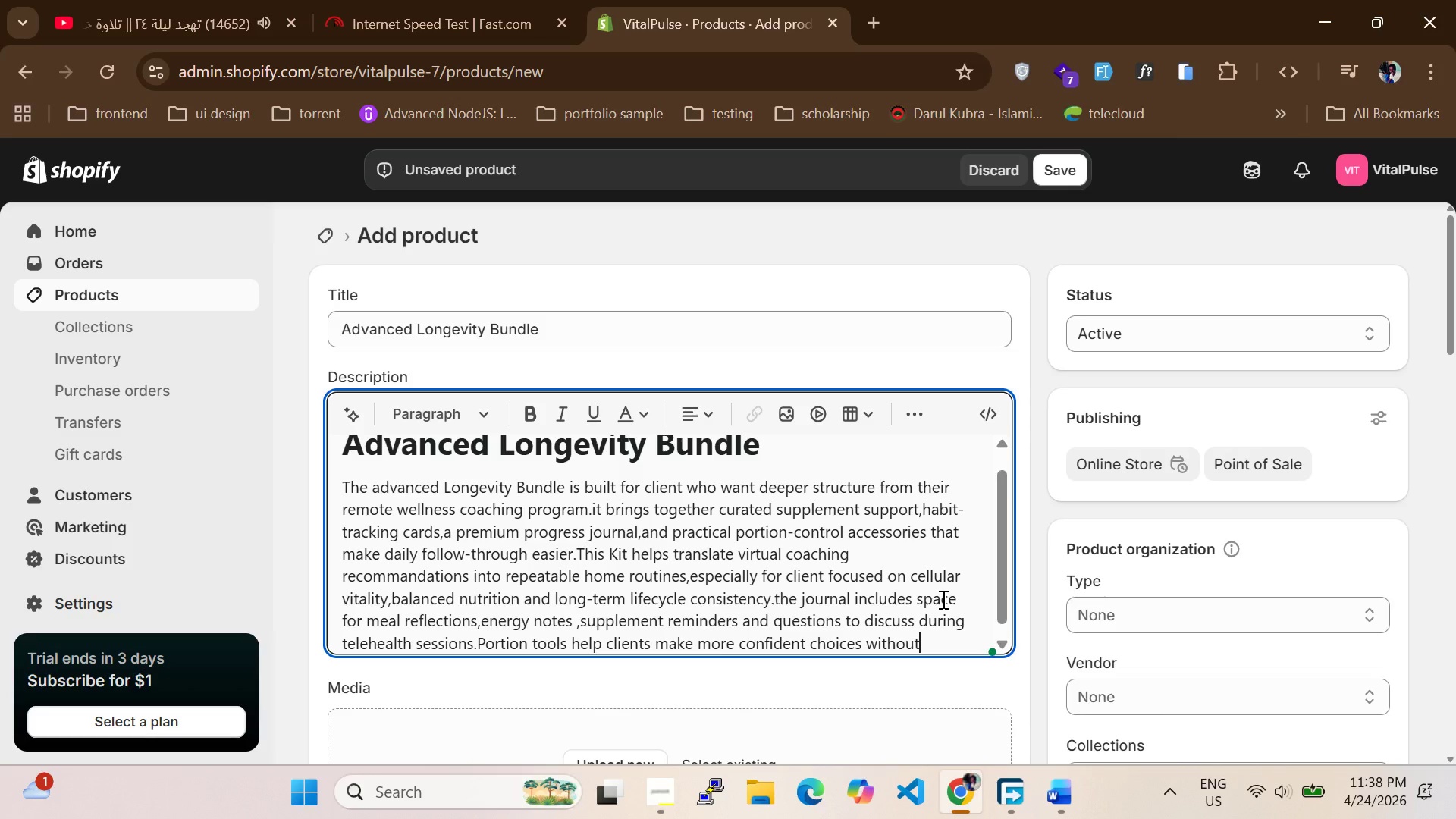 
type( need)
 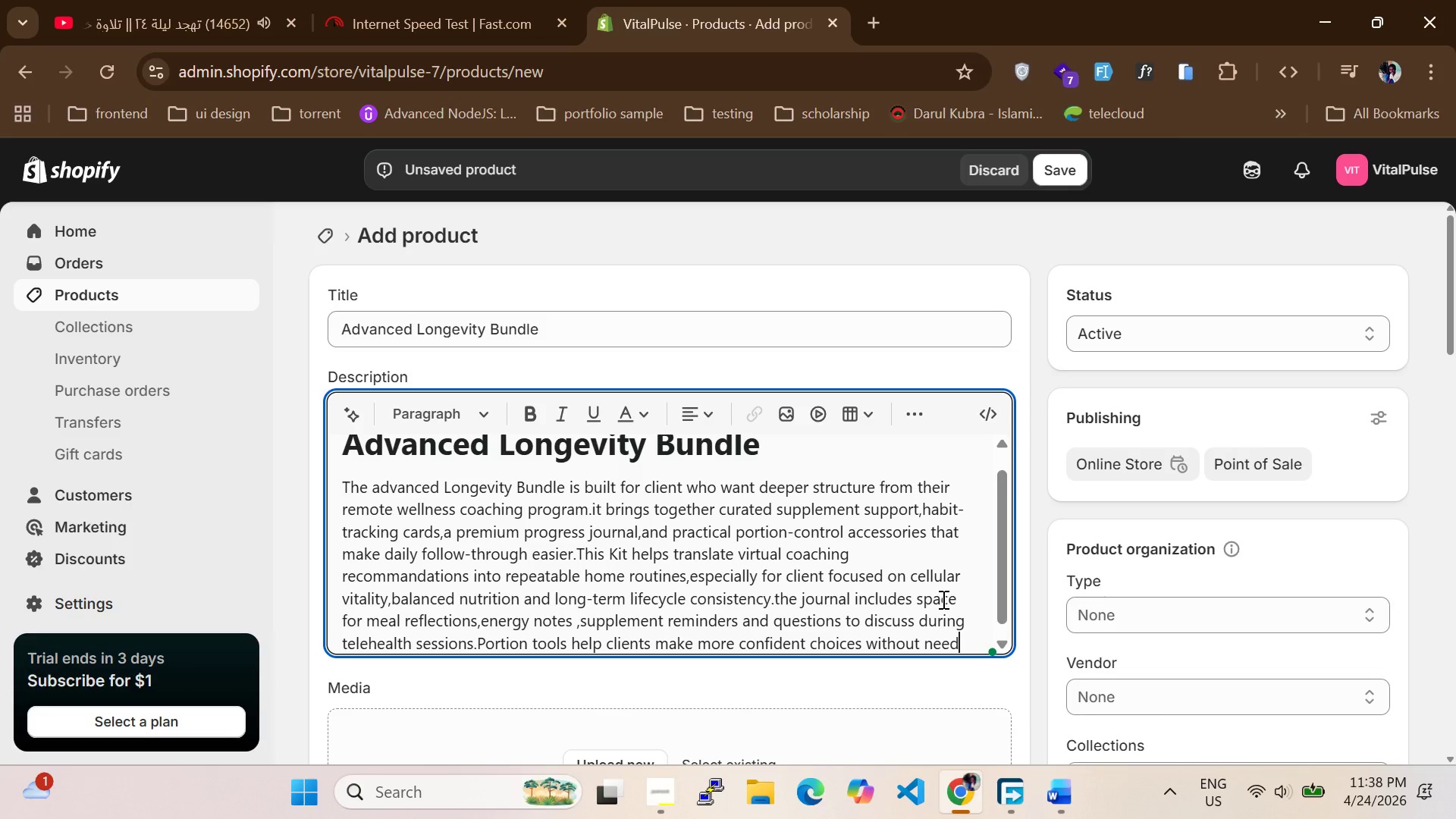 
wait(5.69)
 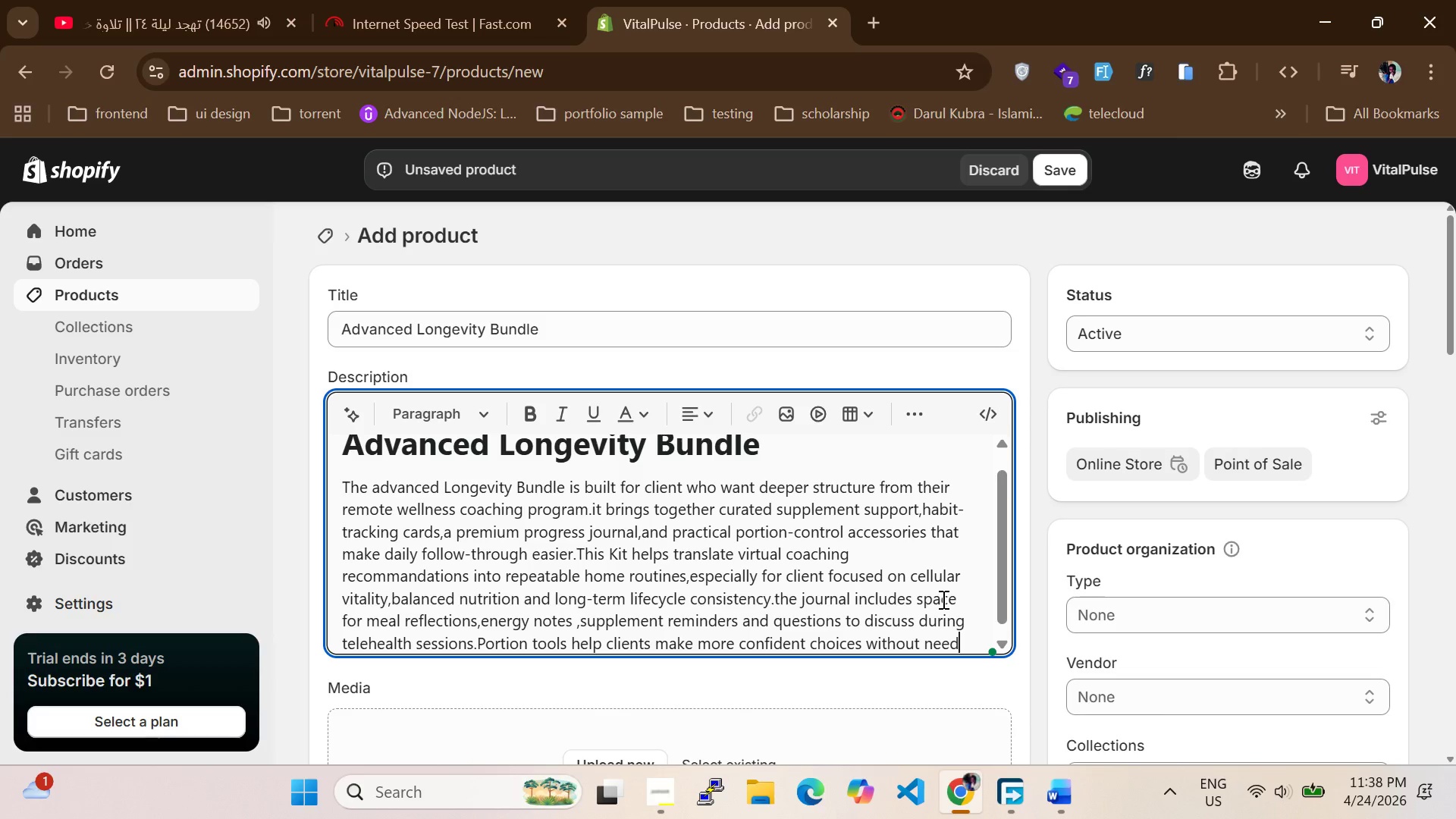 
type(ing complicated calculations at every meal. the bundle also creates a polished client experience for client)
 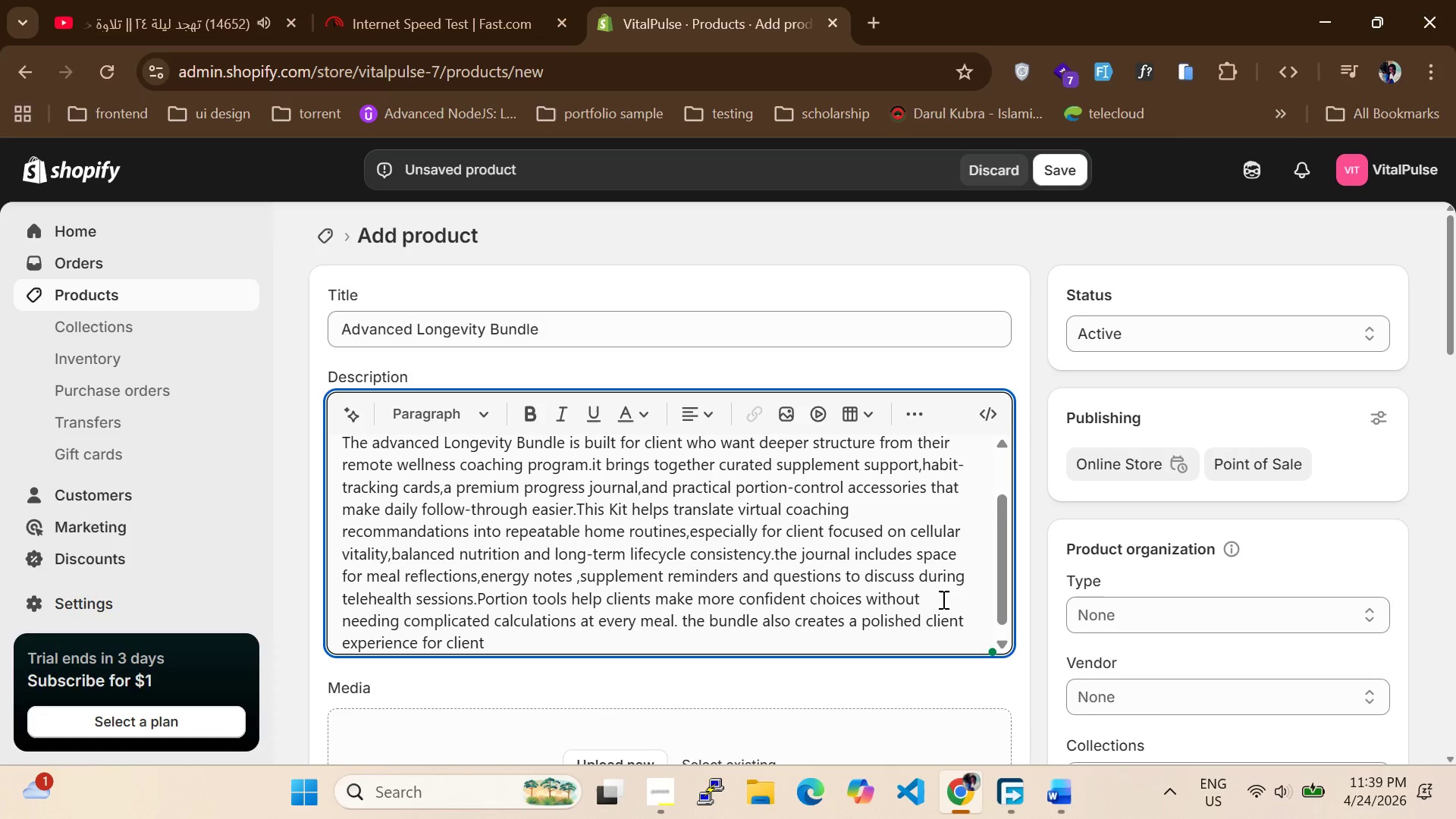 
wait(10.06)
 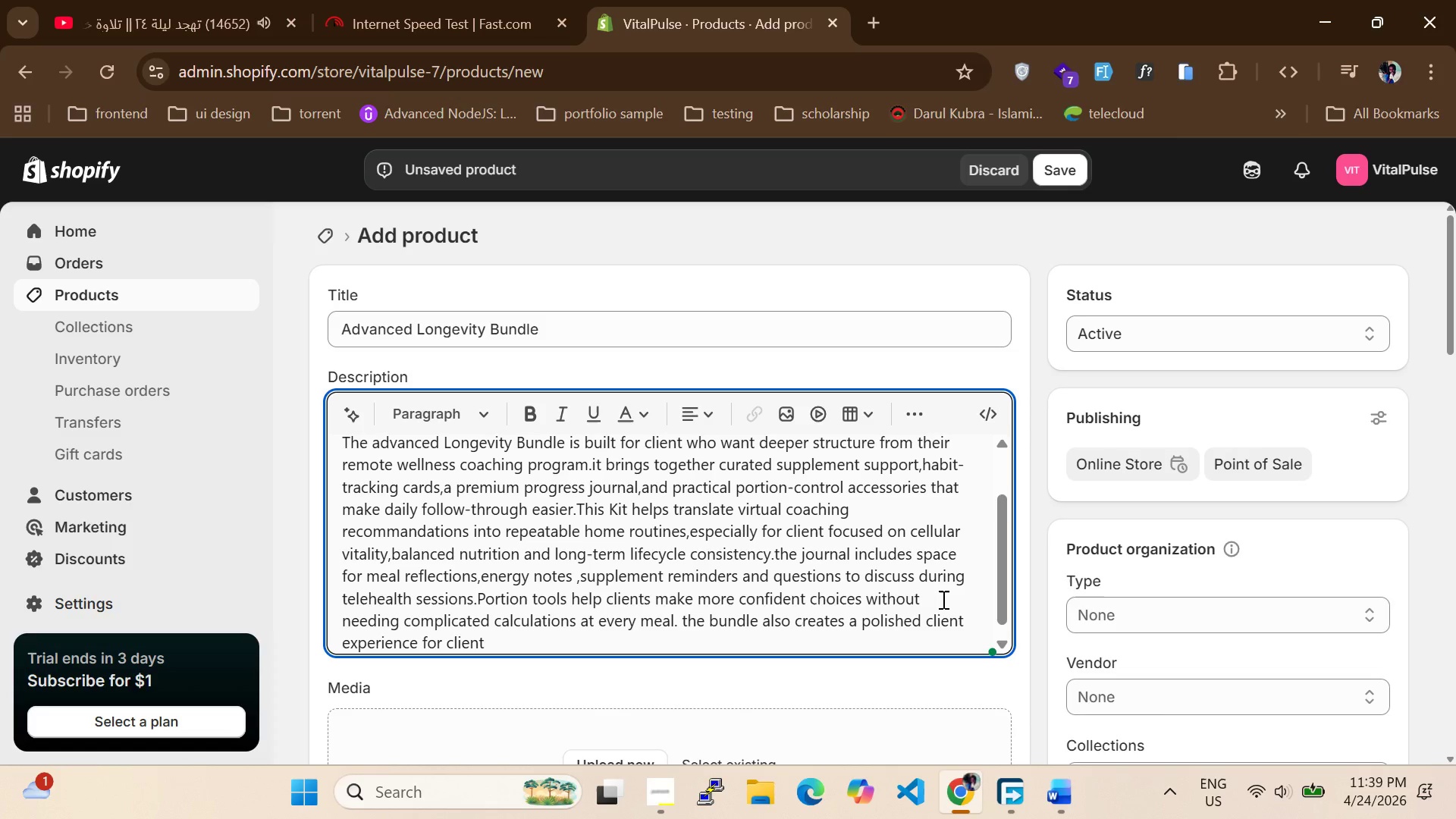 
key(Backspace)
key(Backspace)
key(Backspace)
type(nics offering premium longevity programs.)
key(Backspace)
type(,making)
 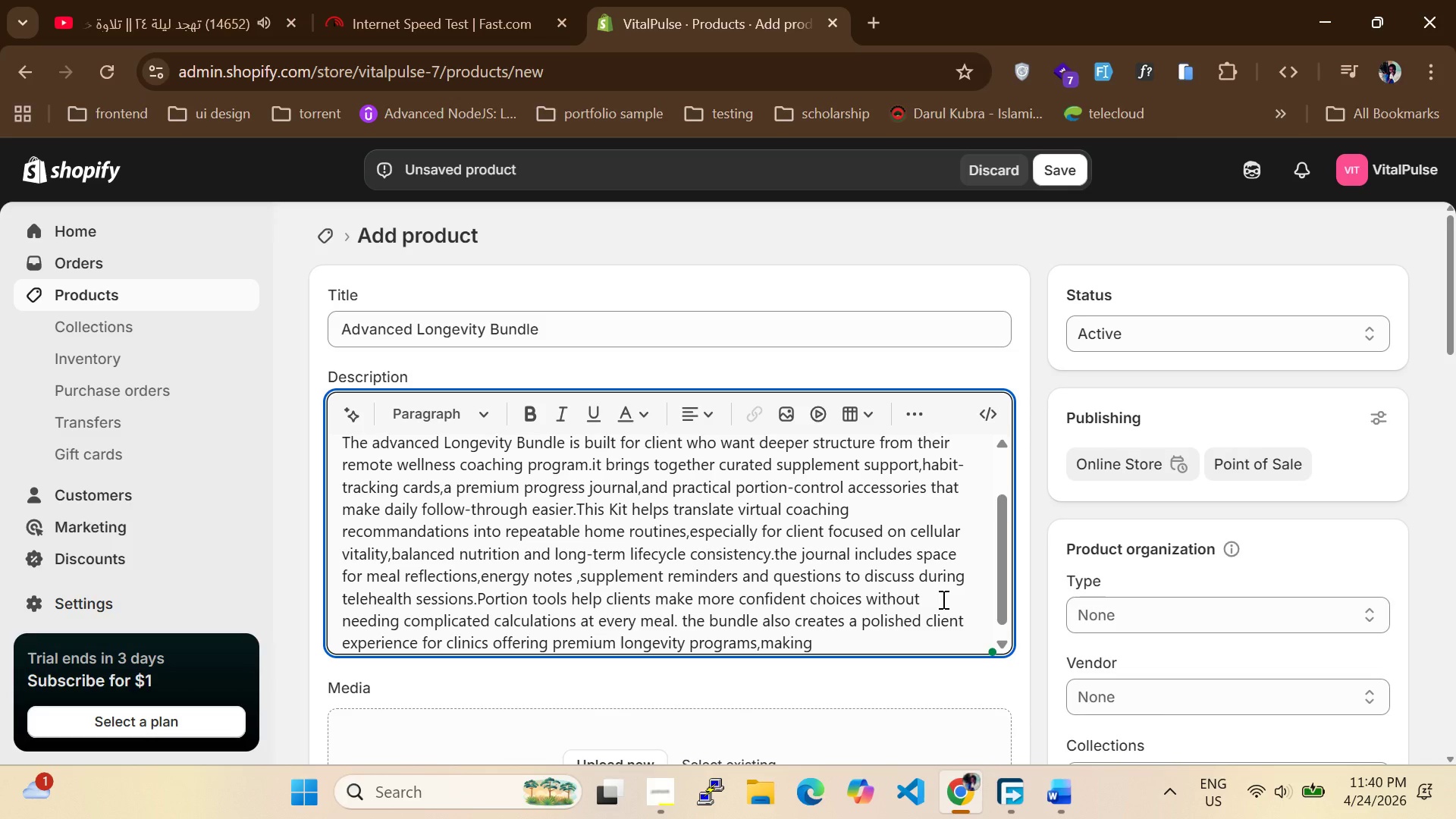 
type( remote)
 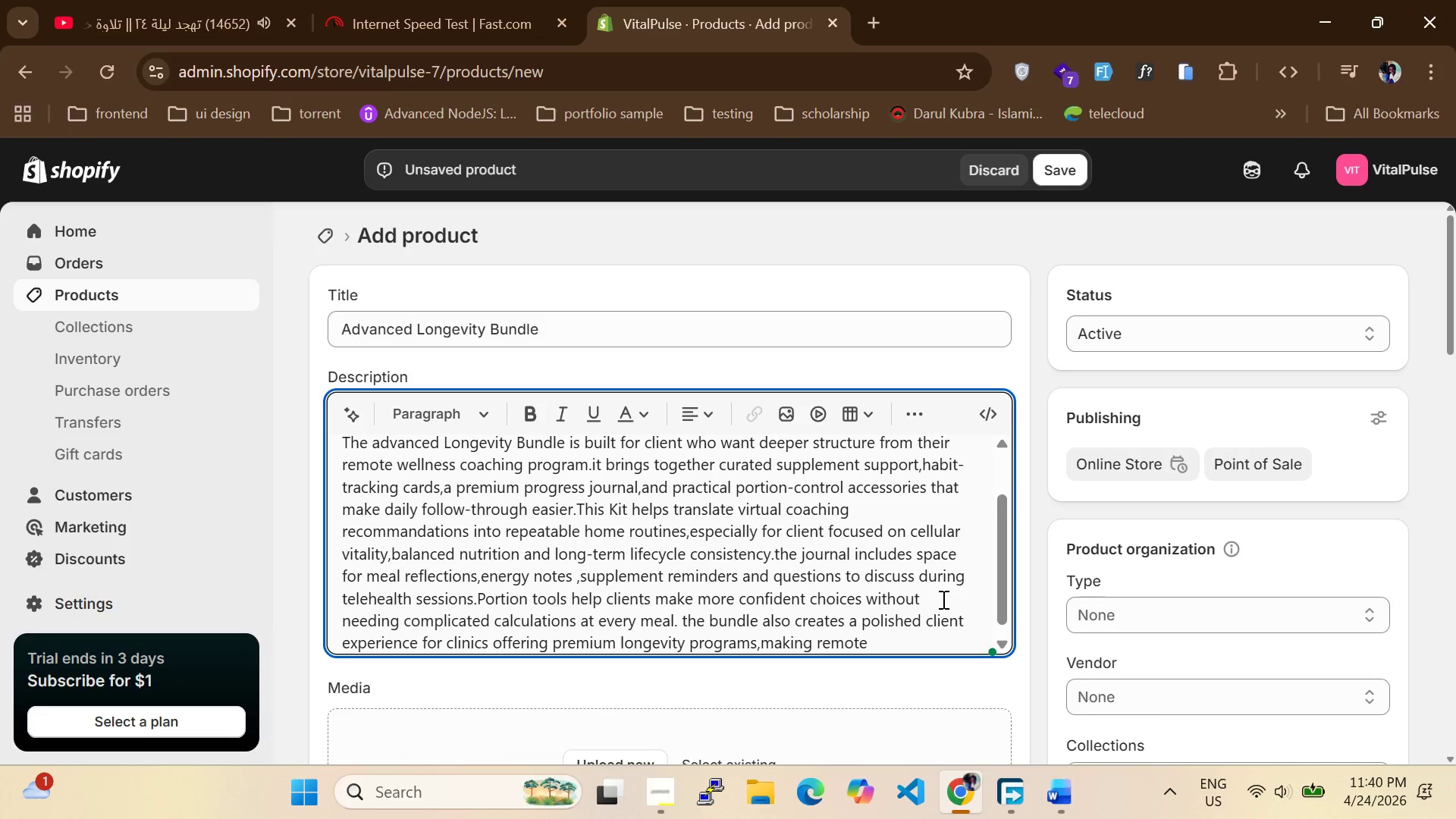 
wait(5.09)
 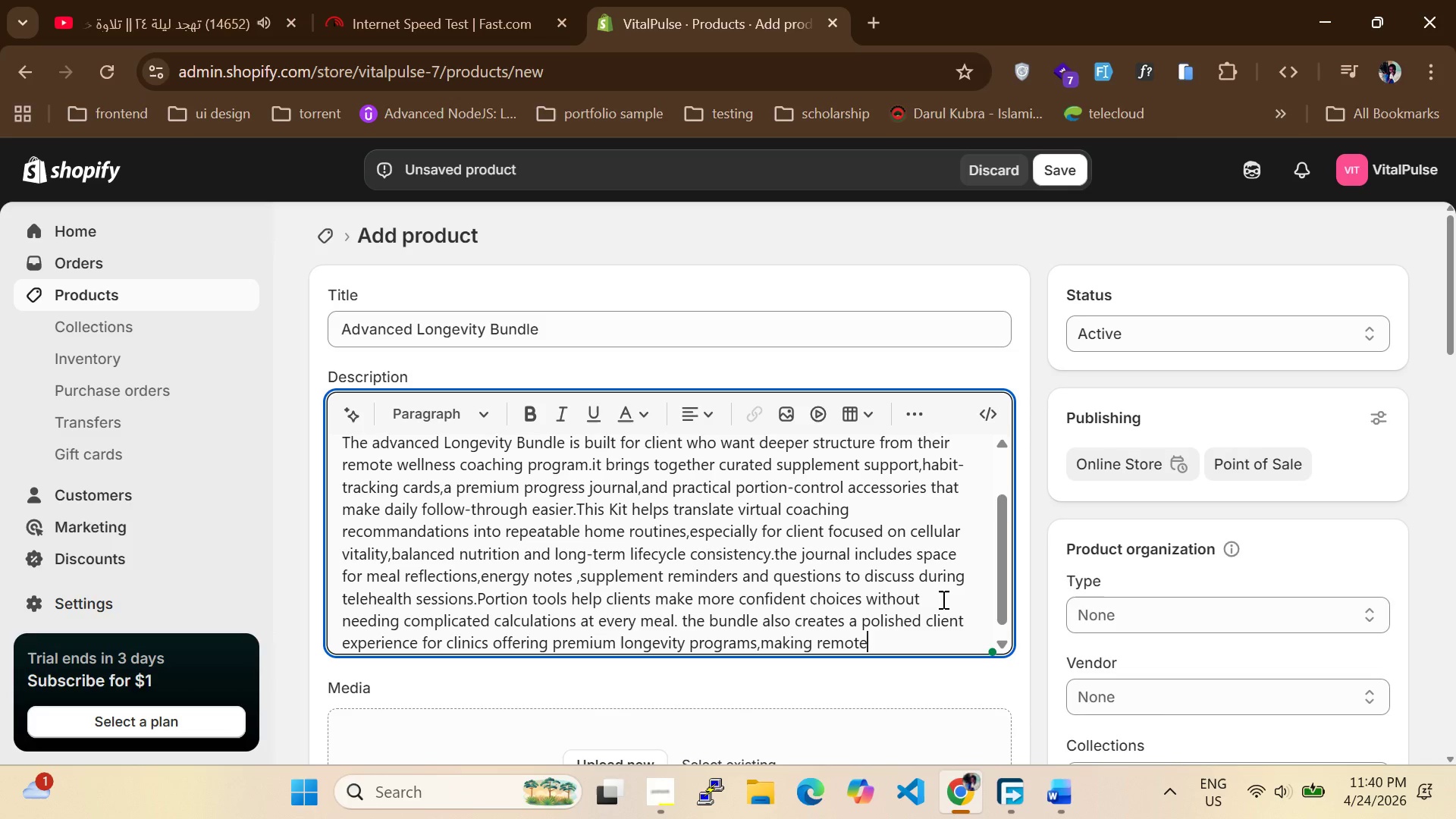 
type( carefeel)
key(Backspace)
key(Backspace)
key(Backspace)
key(Backspace)
type( t)
key(Backspace)
type(feel more personal,organized and accounting)
key(Backspace)
key(Backspace)
type(ble.it work well for clients moving from an introducing)
 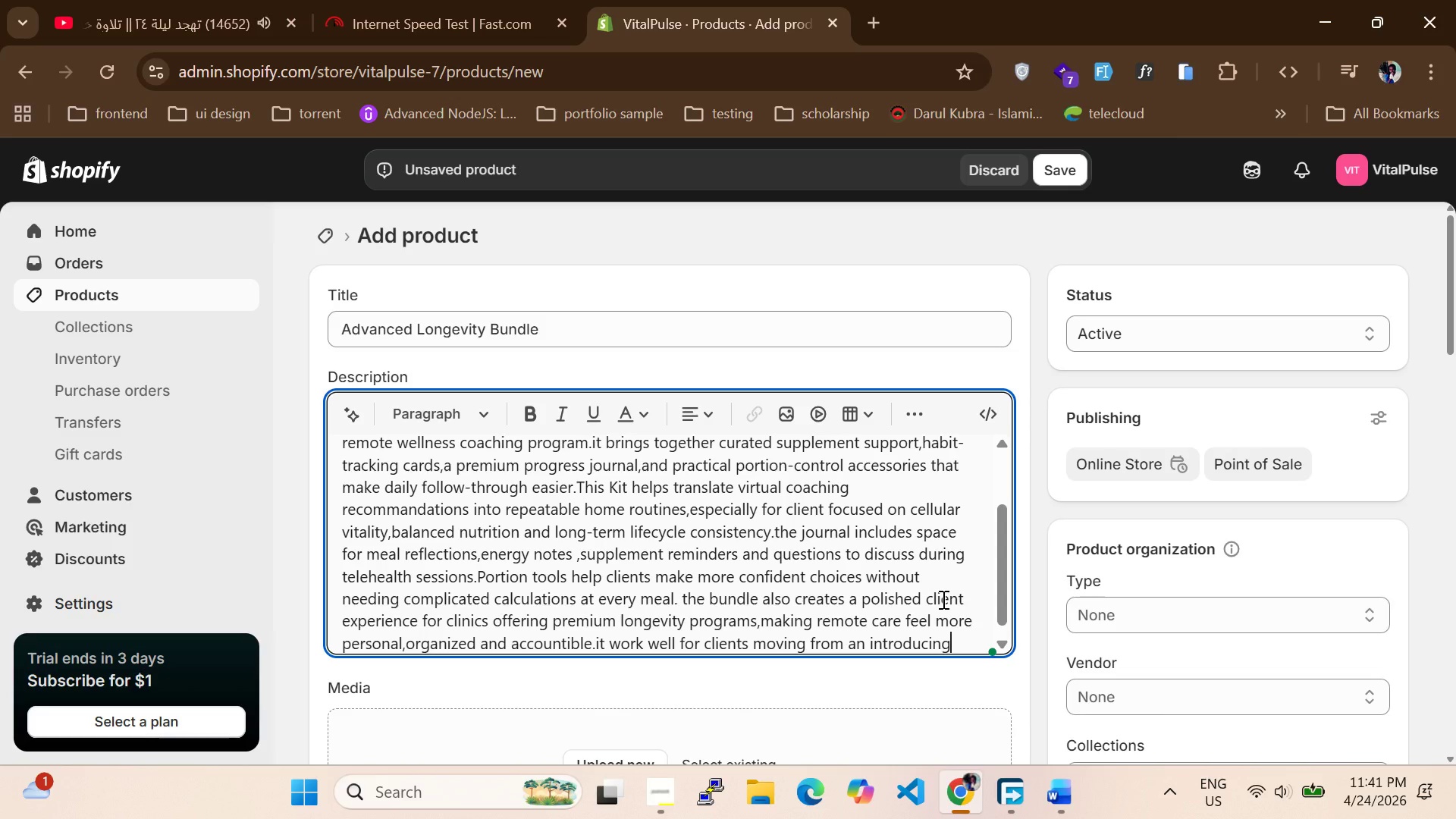 
key(Backspace)
key(Backspace)
key(Backspace)
type(tory program into )
 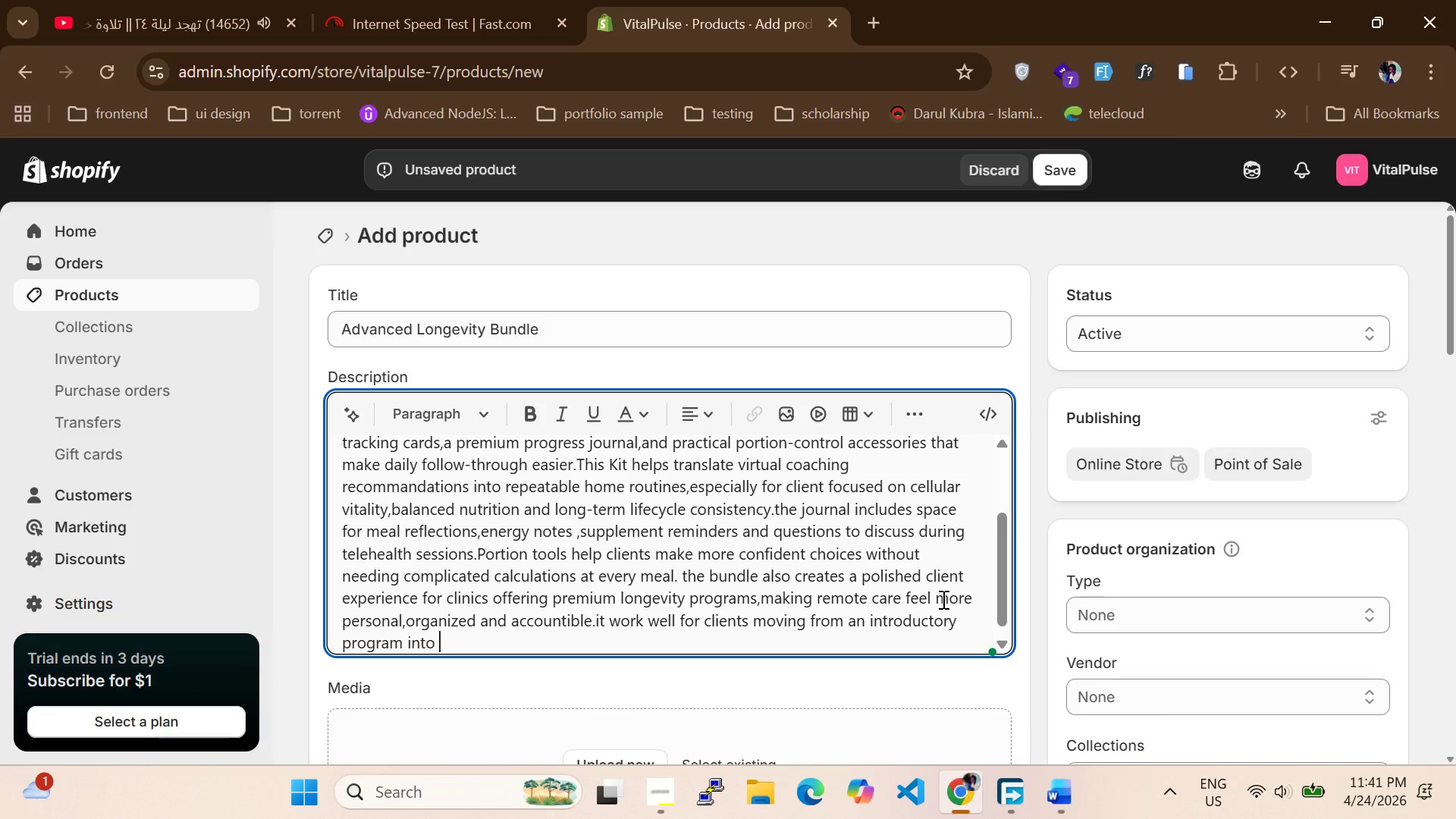 
type(a heighe)
key(Backspace)
key(Backspace)
key(Backspace)
key(Backspace)
type(gher)
 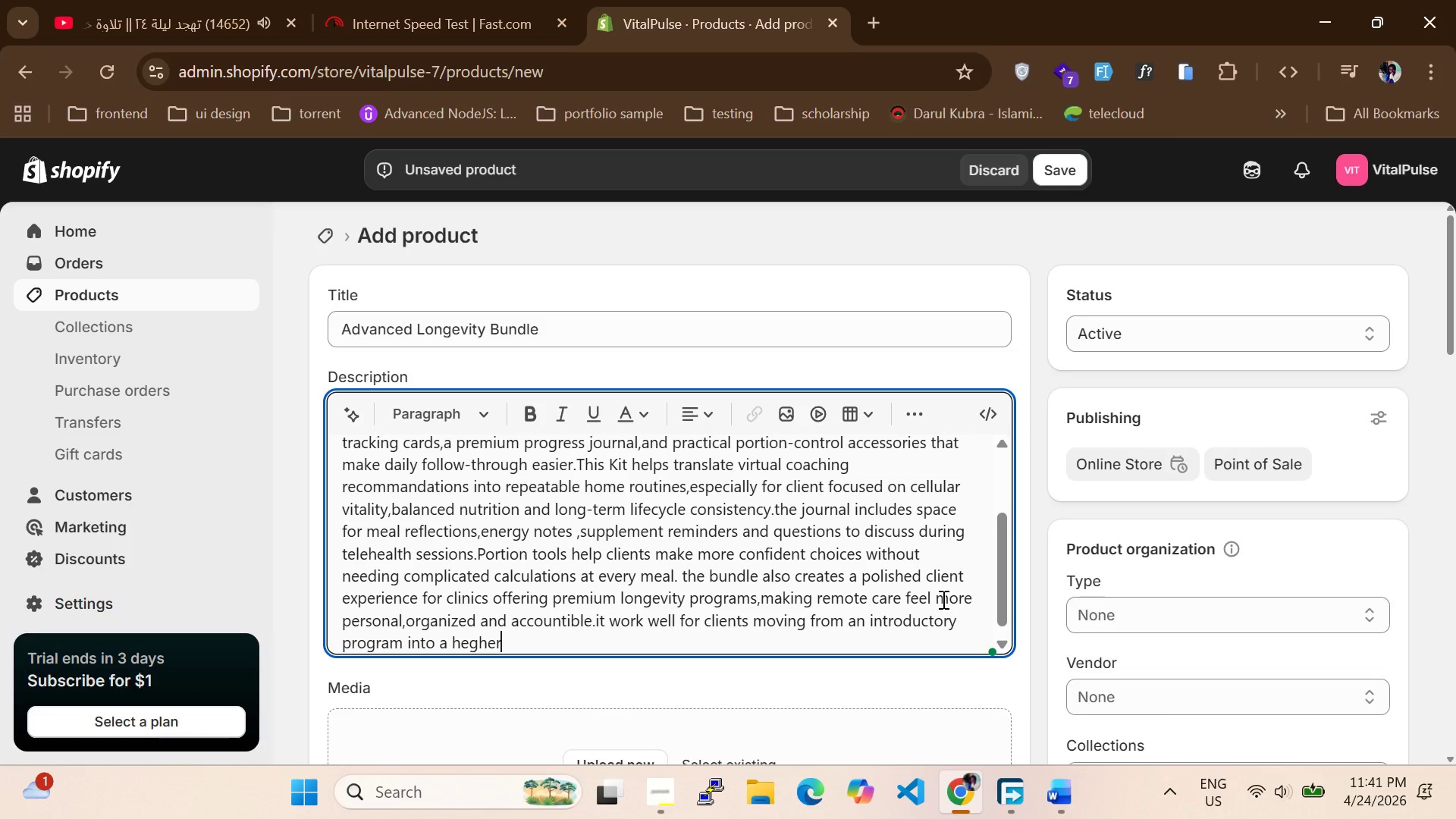 
key(ArrowLeft)
 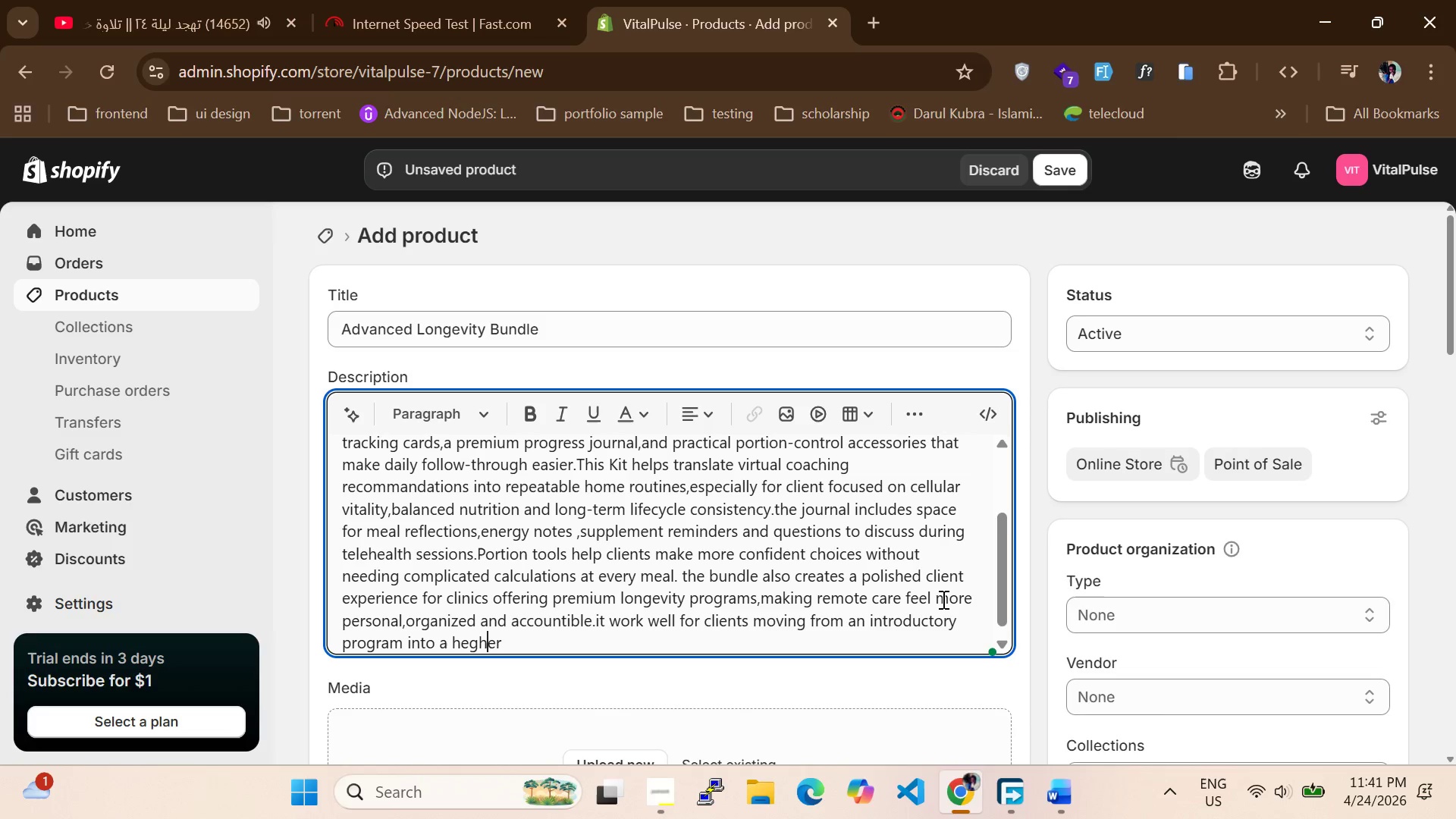 
key(ArrowLeft)
 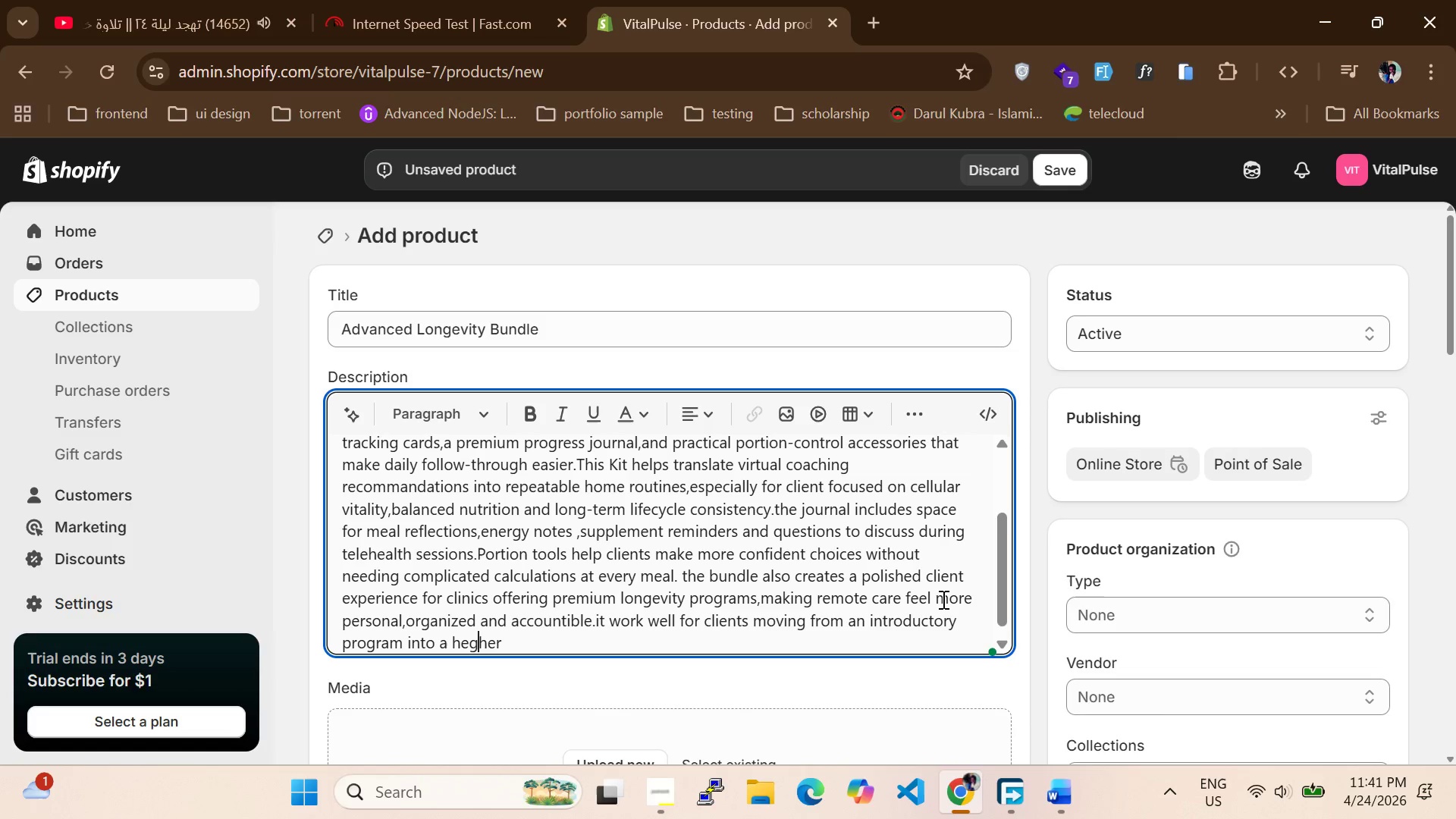 
key(ArrowLeft)
 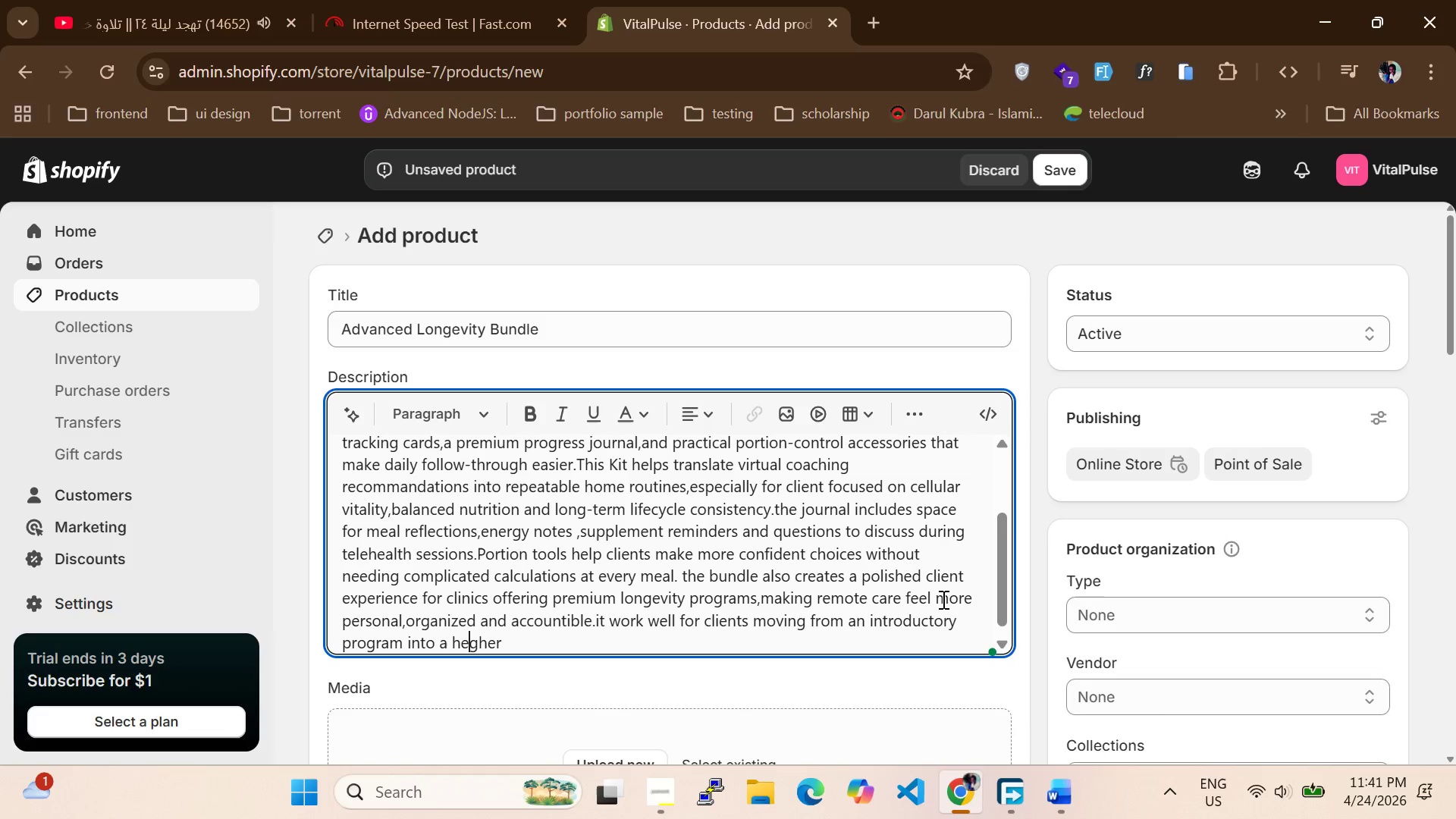 
key(ArrowLeft)
 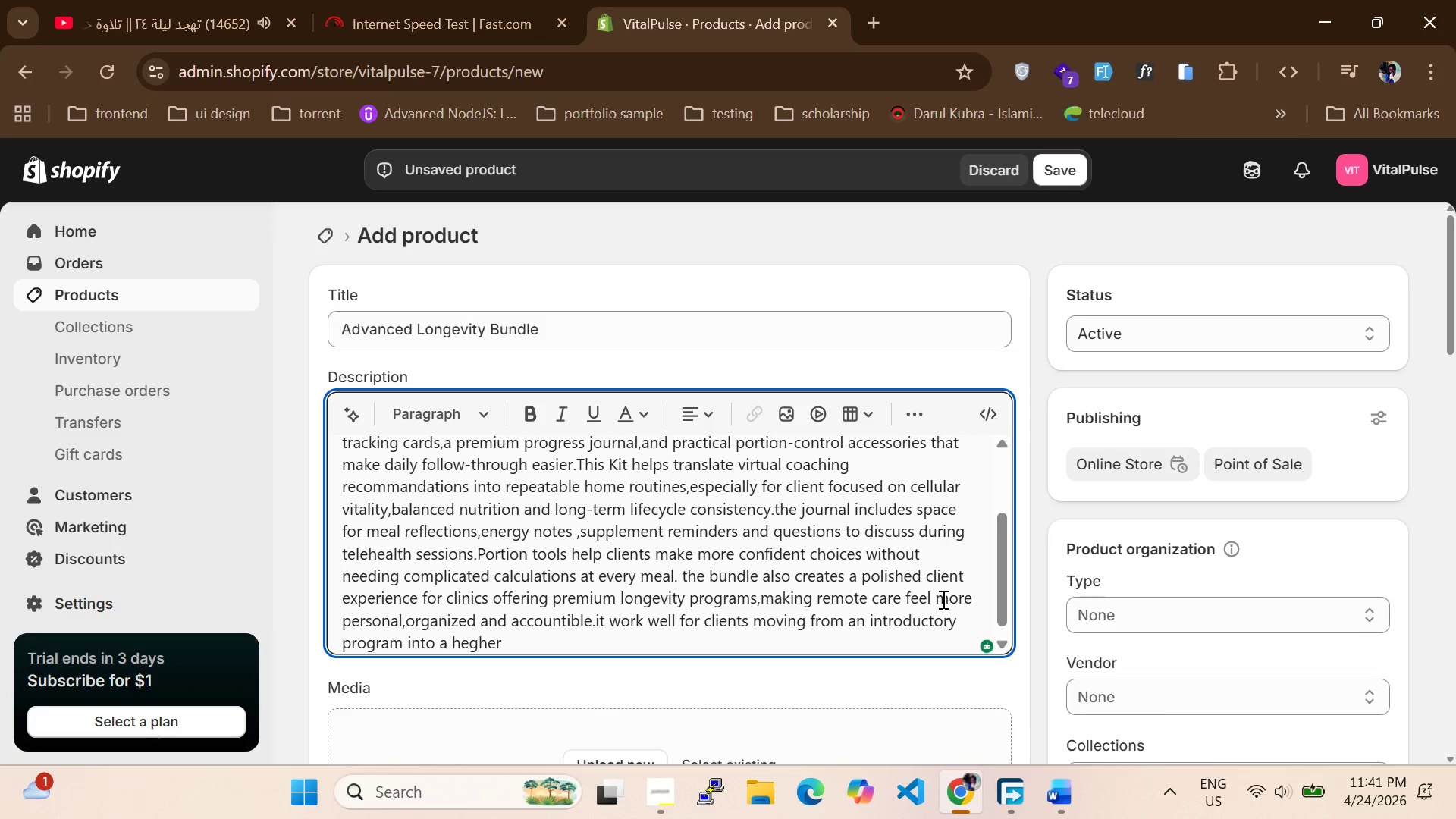 
key(Backspace)
 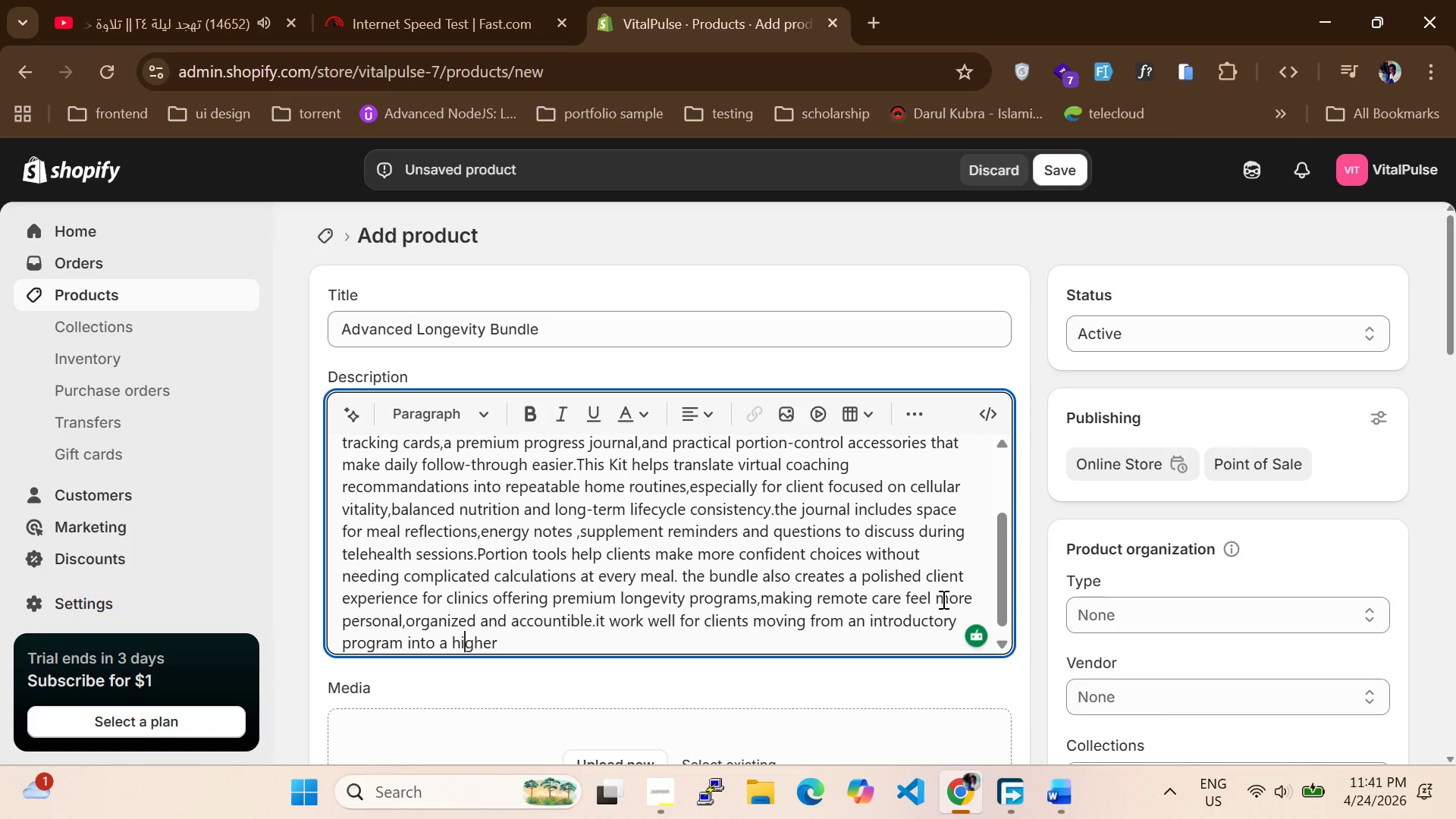 
key(I)
 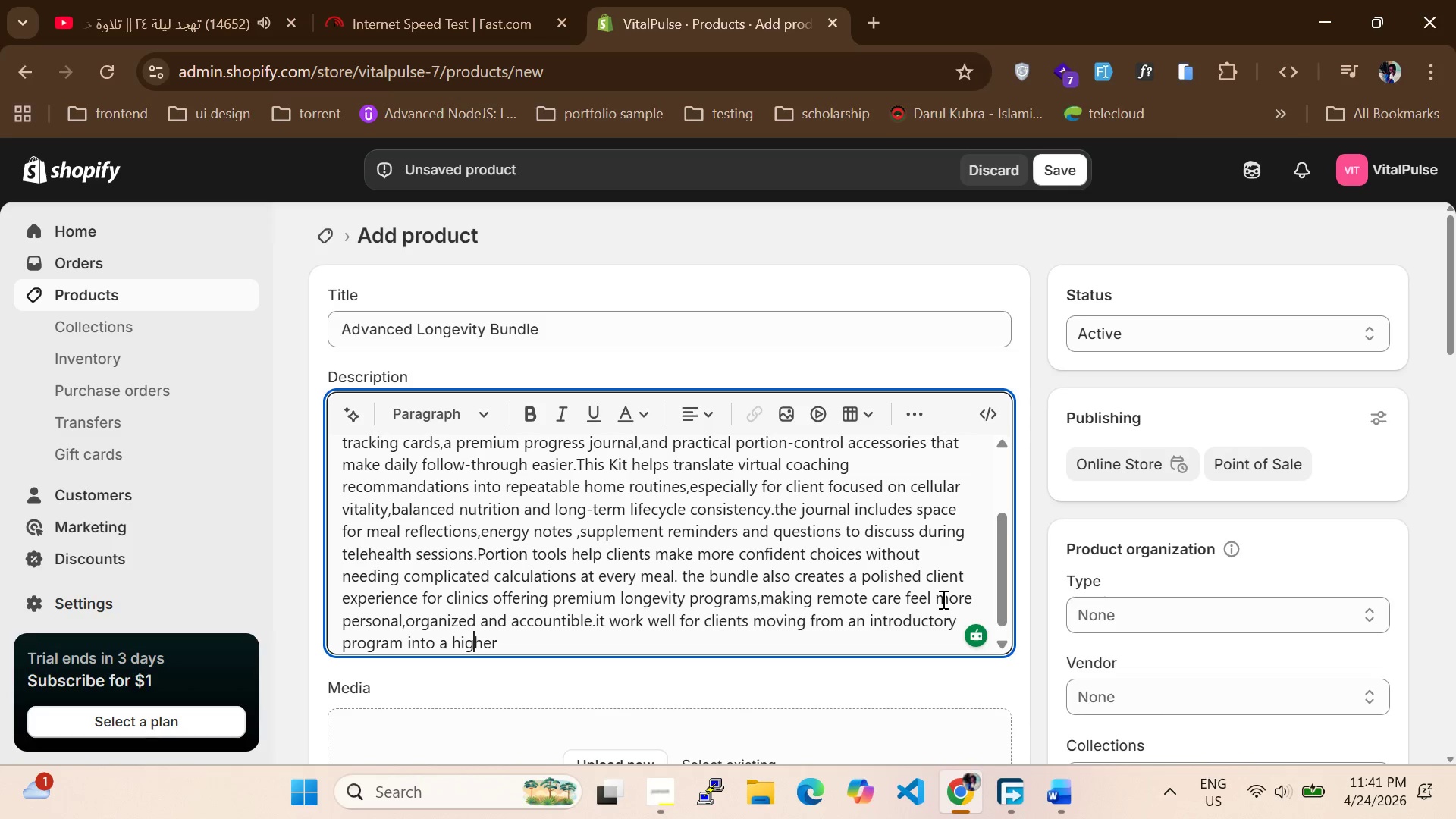 
key(ArrowRight)
 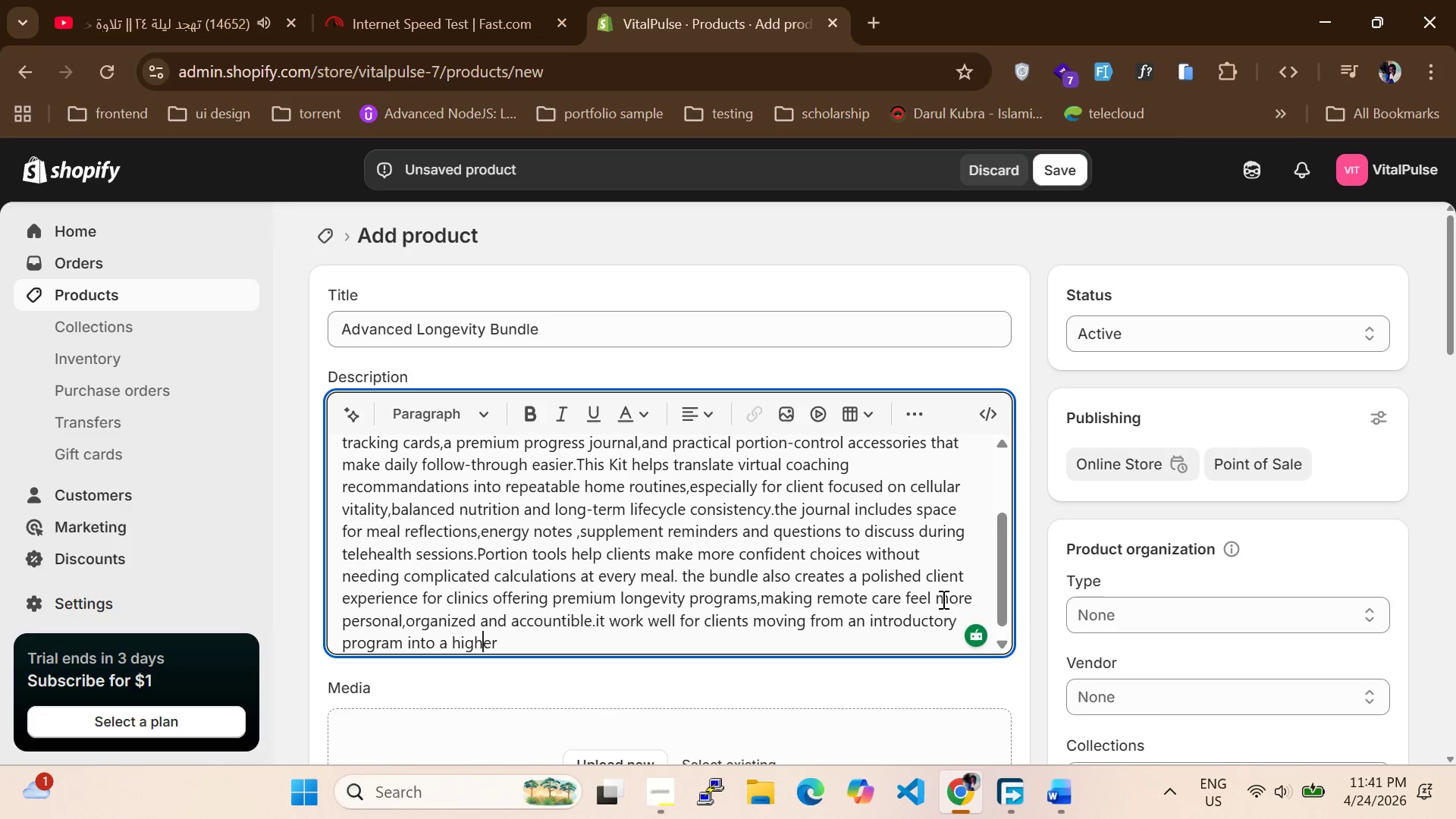 
key(ArrowRight)
 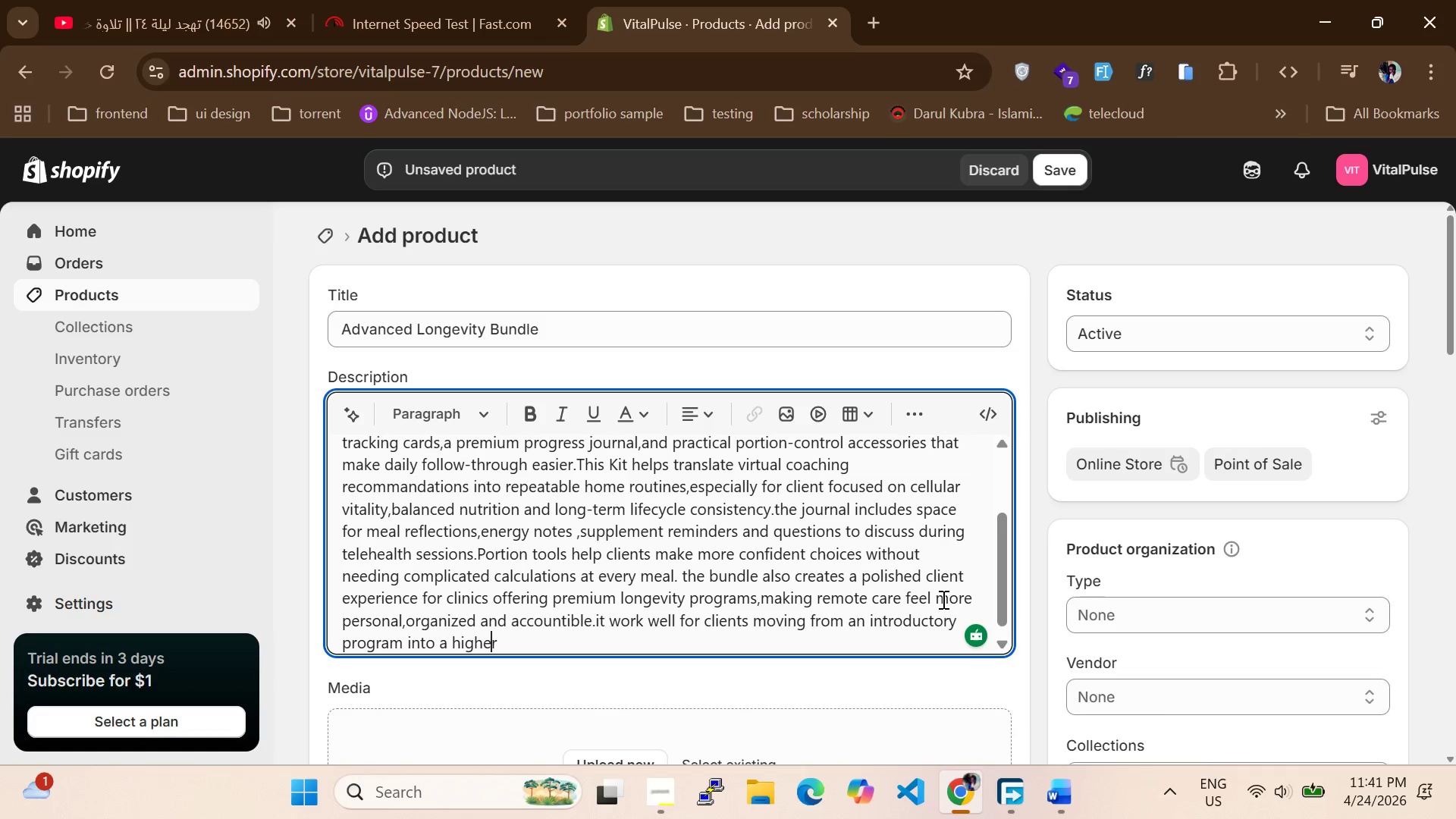 
key(ArrowRight)
 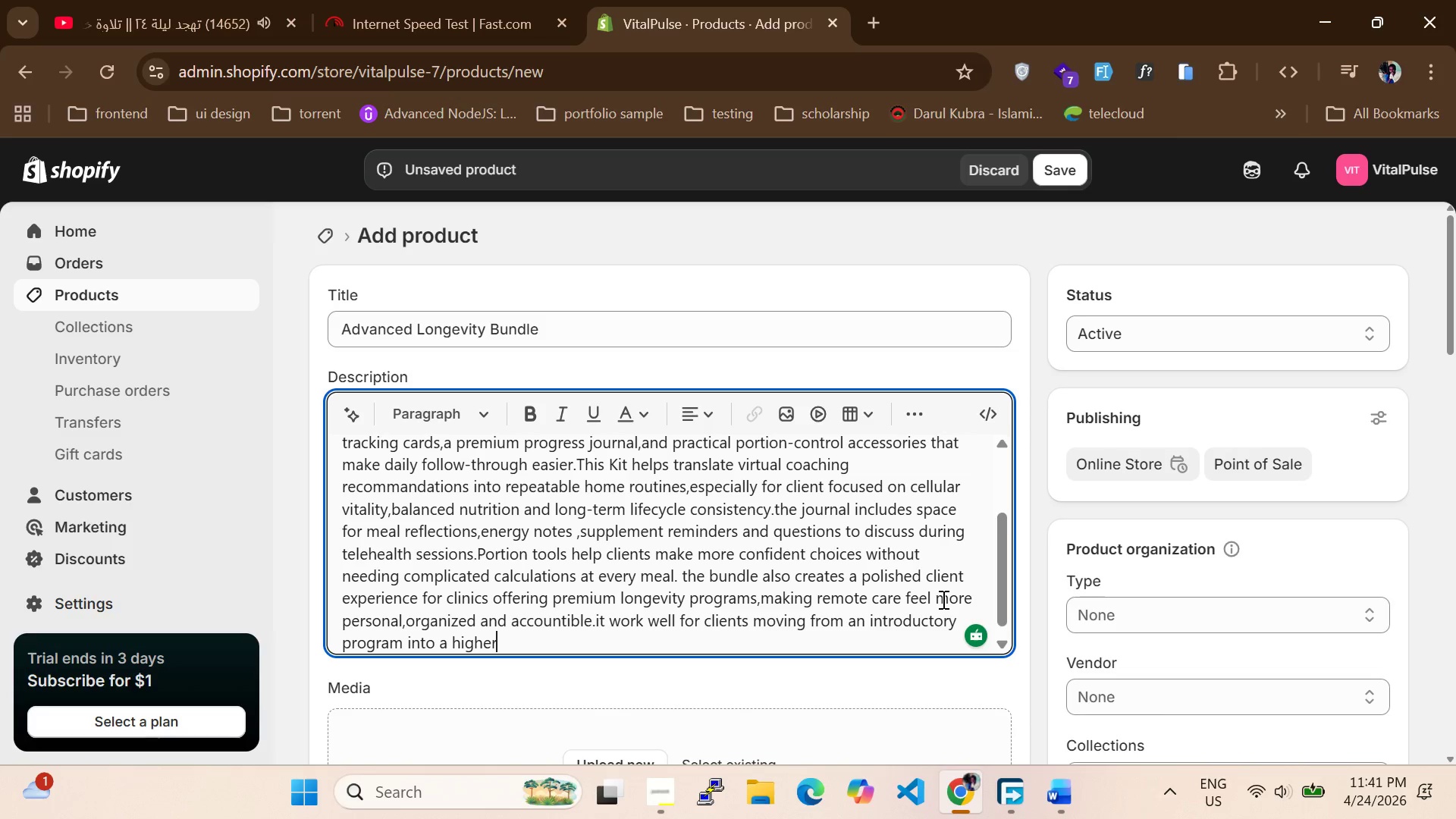 
key(ArrowRight)
 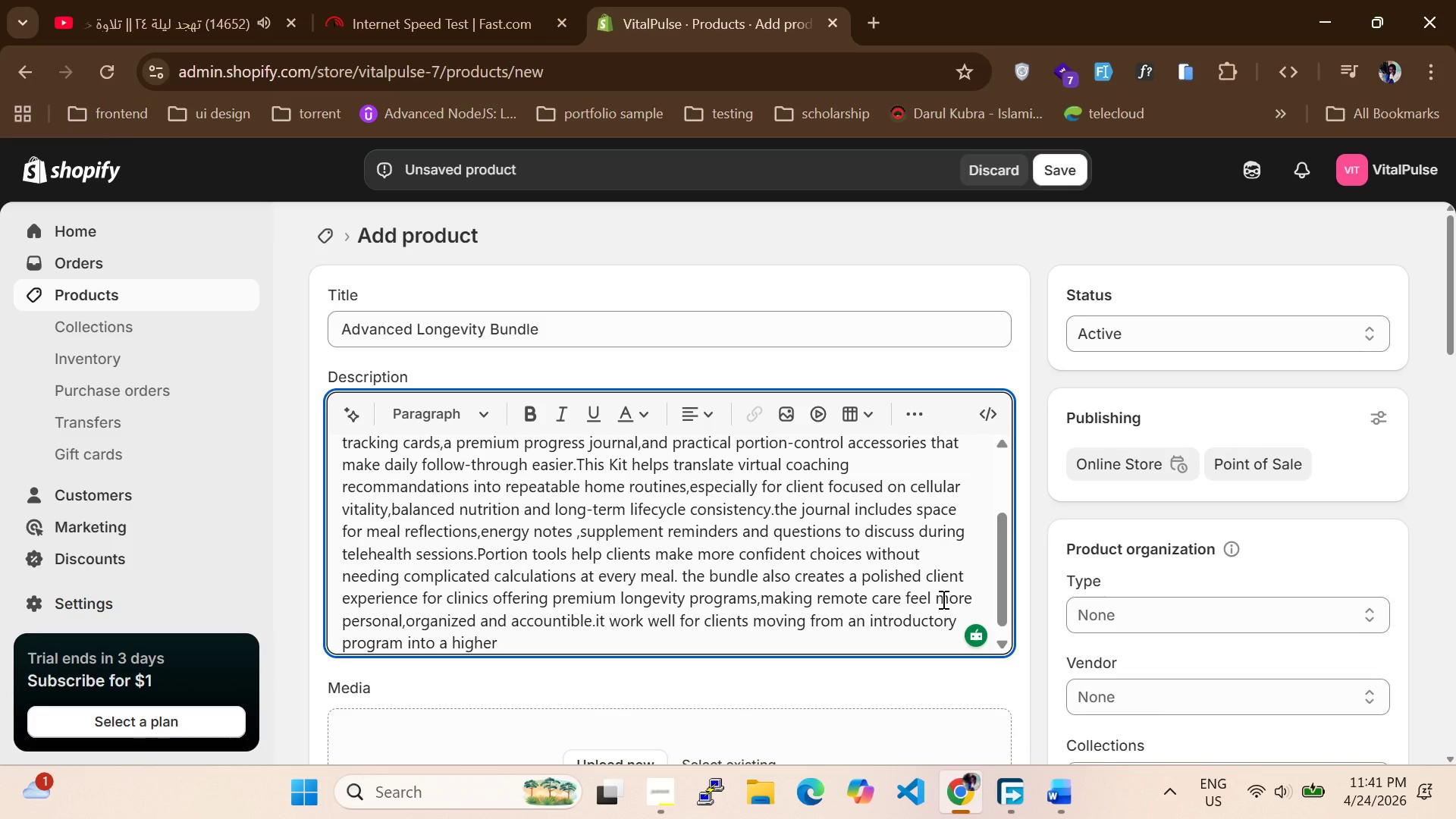 
type(-touch coaching plan with monthly)
 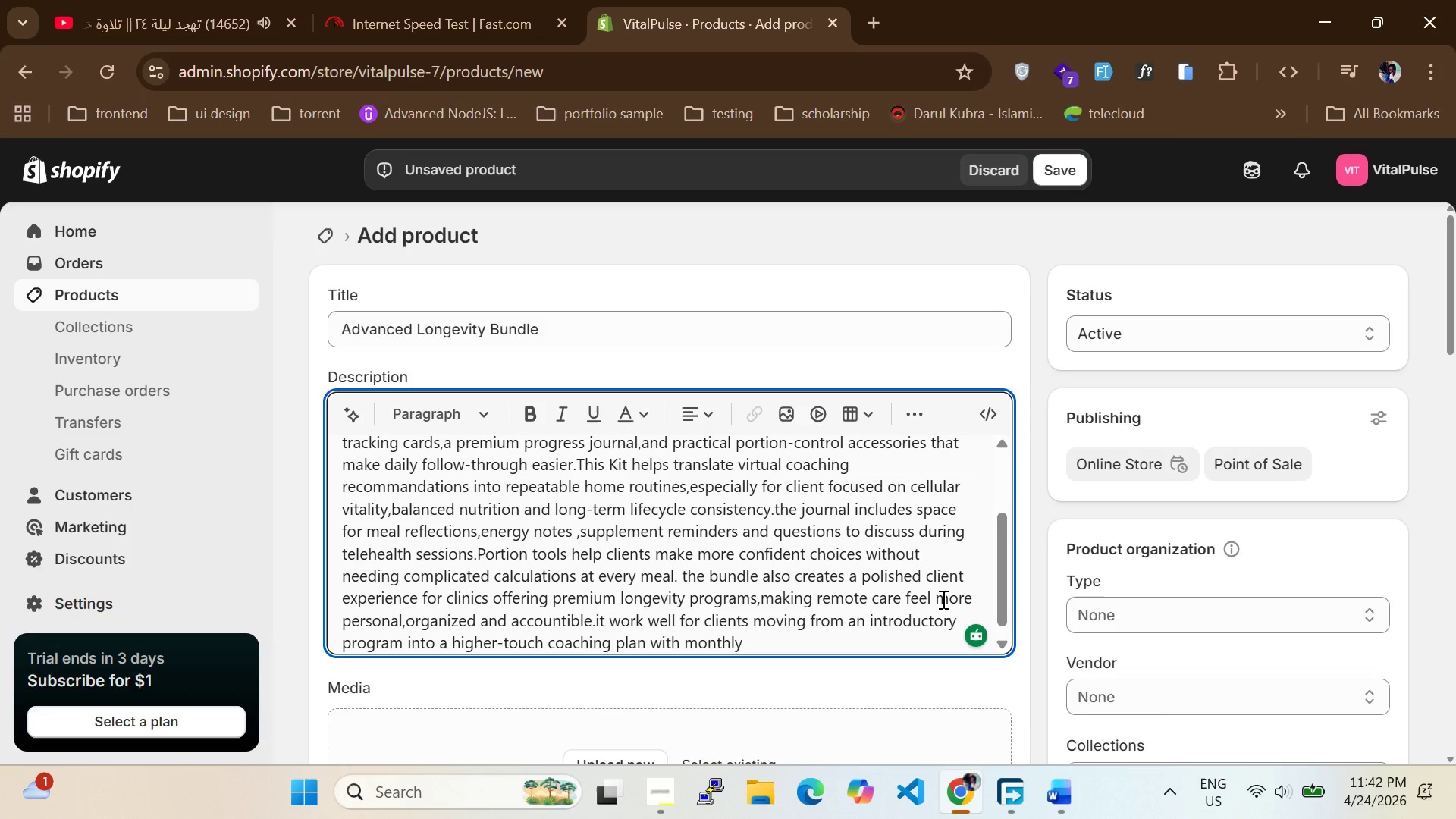 
type( review calls.Each Componen)
 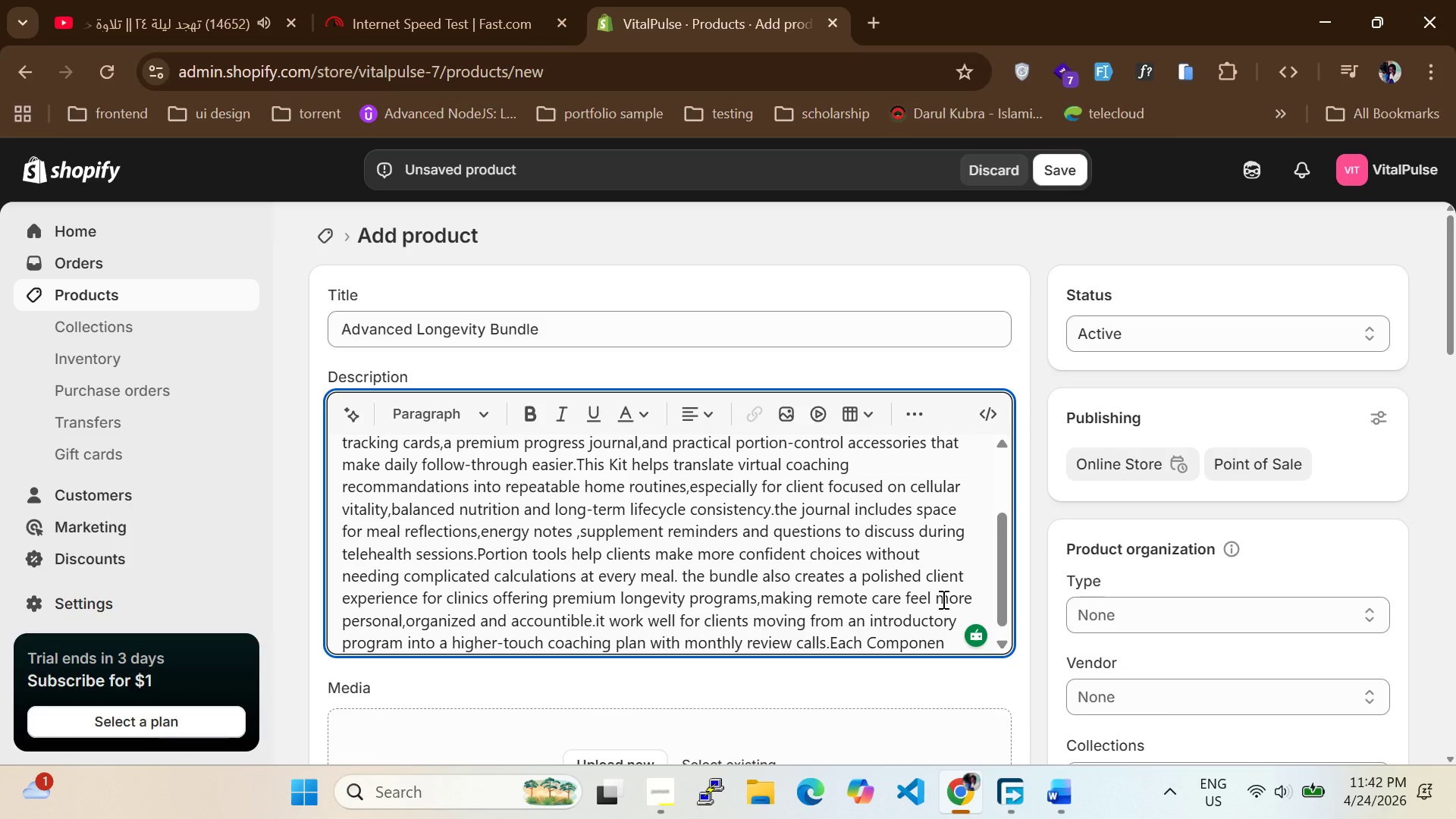 
type(t is packaged for easy nboarding,making it simpl)
 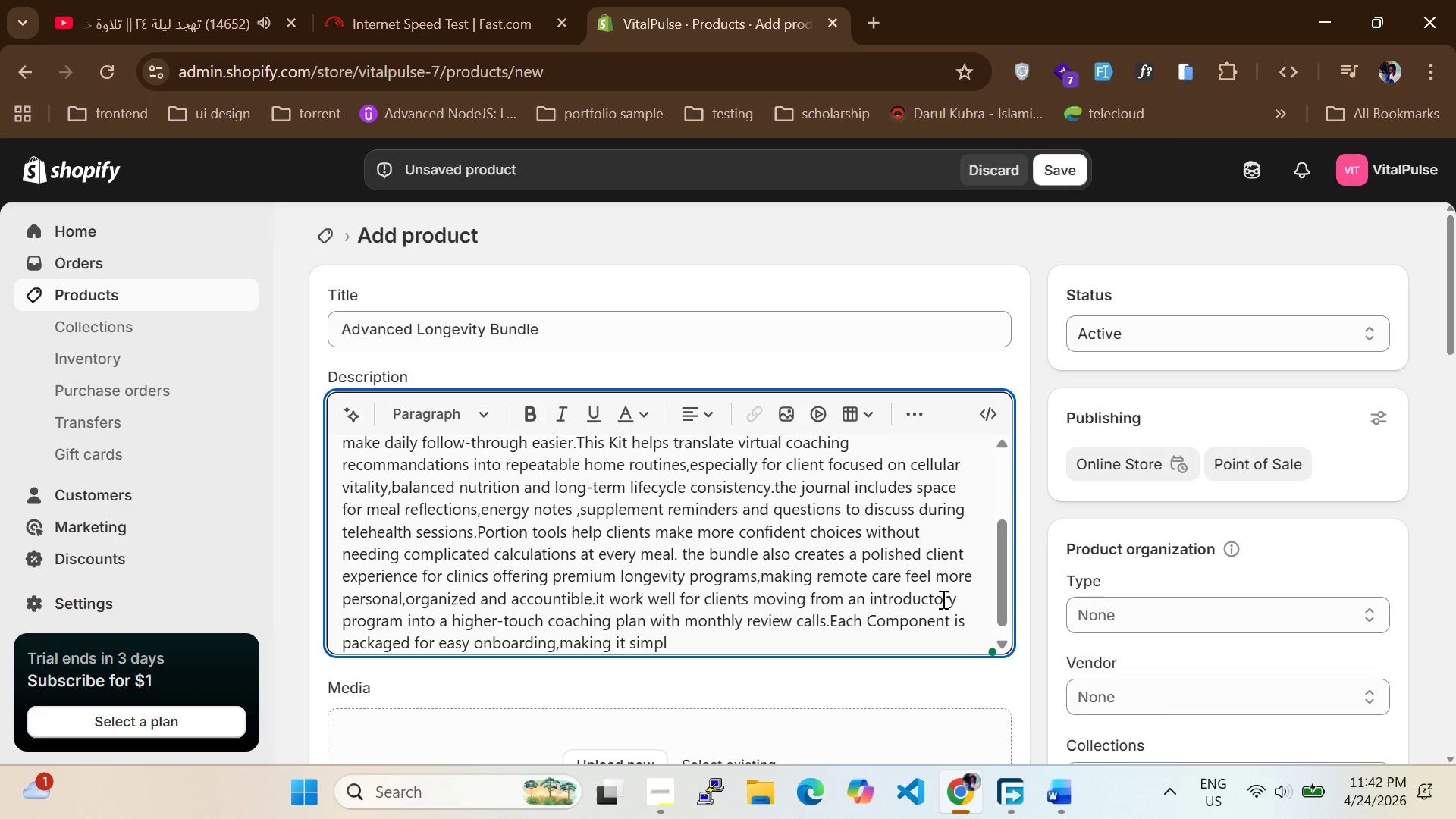 
type(e for clients to begin immediately after)
 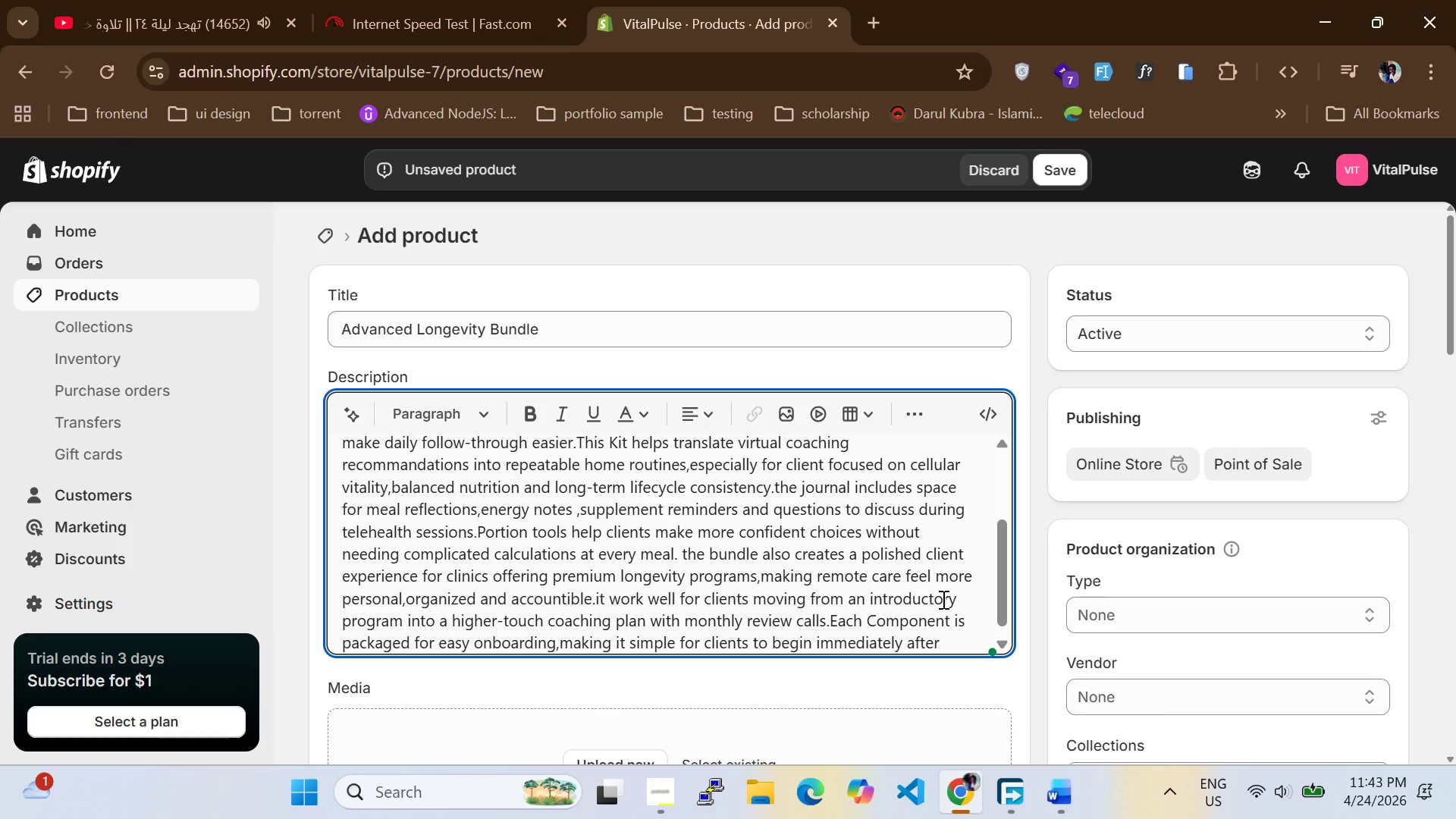 
type( the)
 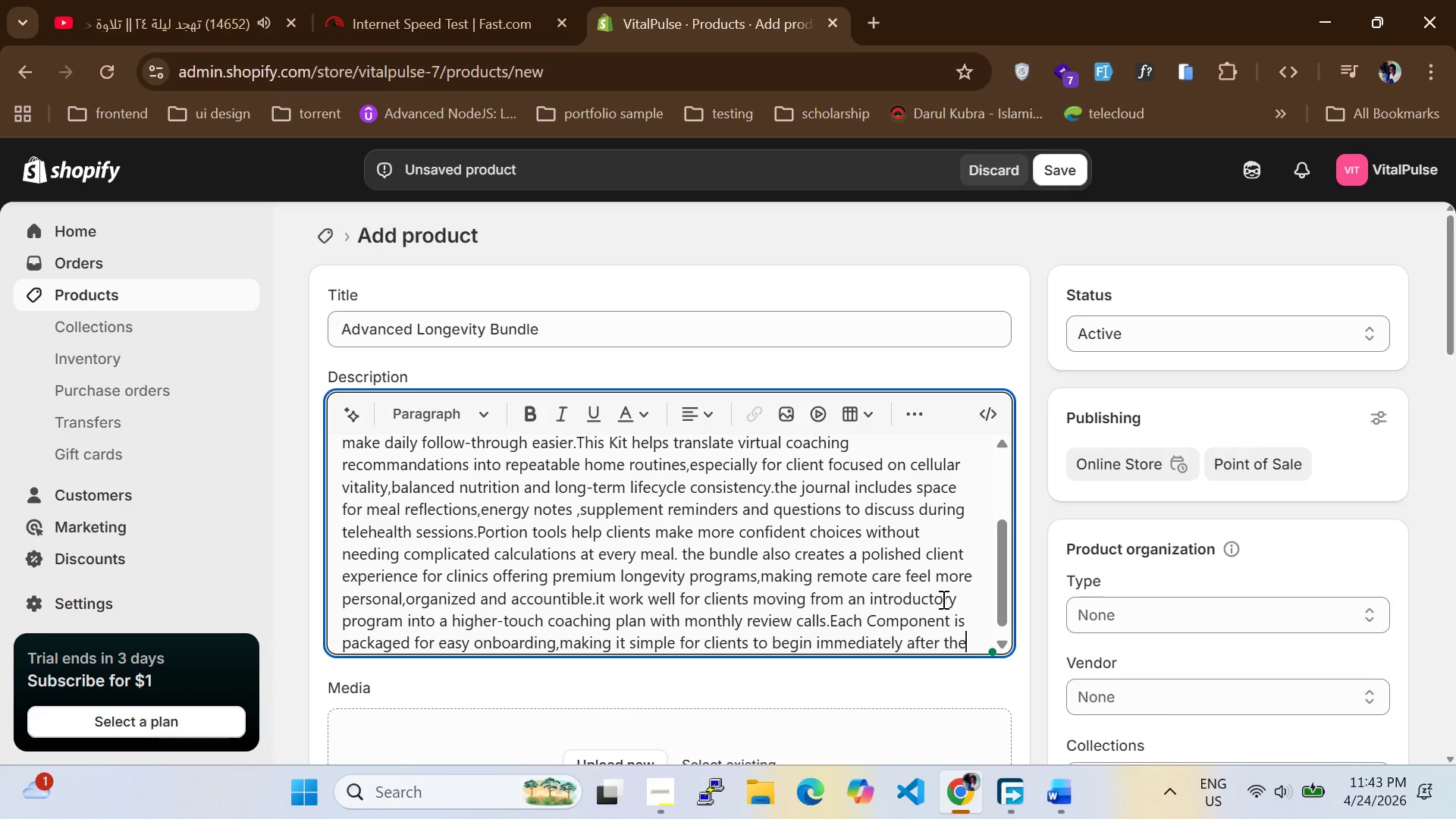 
type(ir virtual consultation.The Kit is not intended to diagnose,treat,cure,or prevent diasese it is designed)
 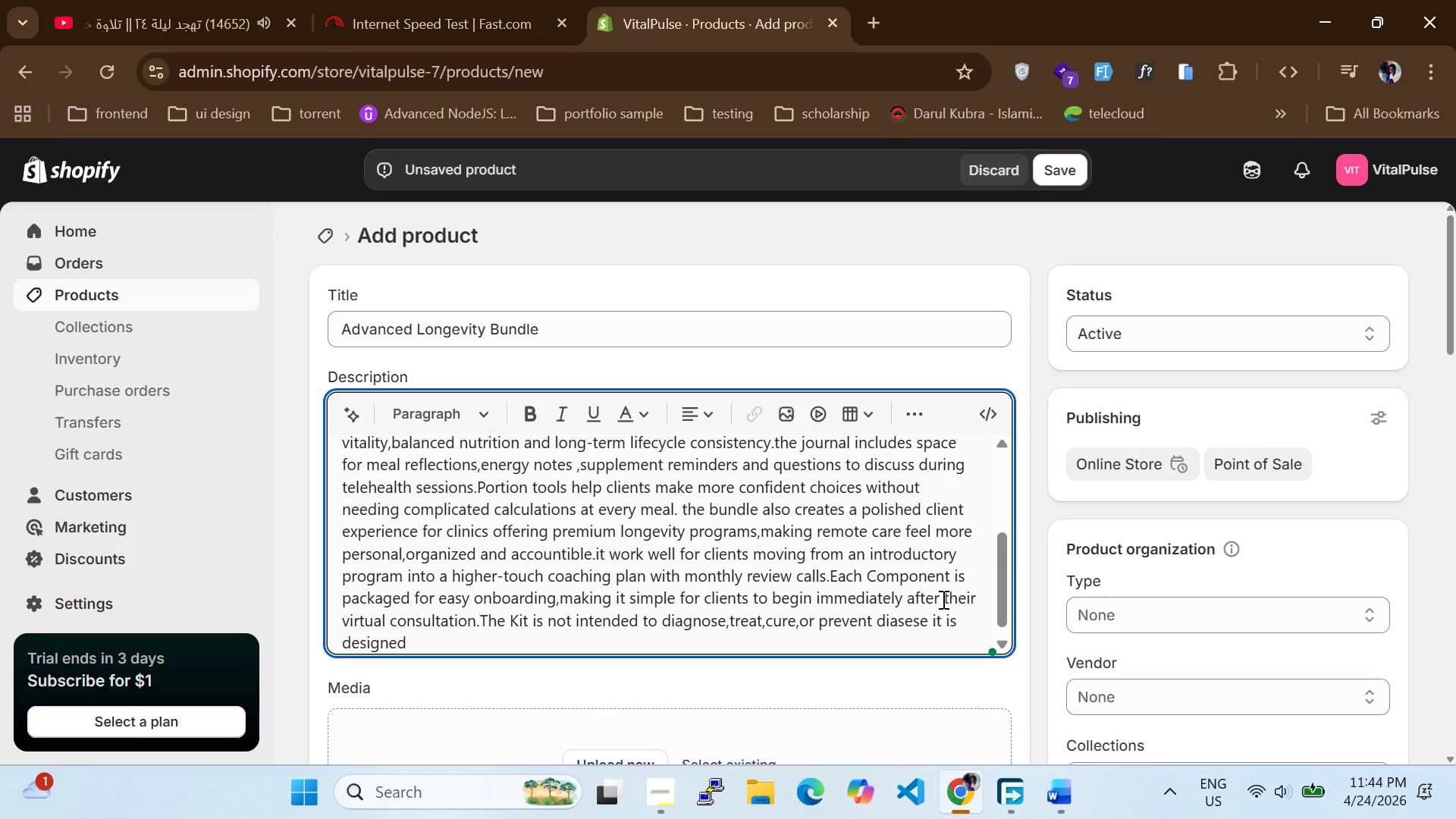 
type( as )
 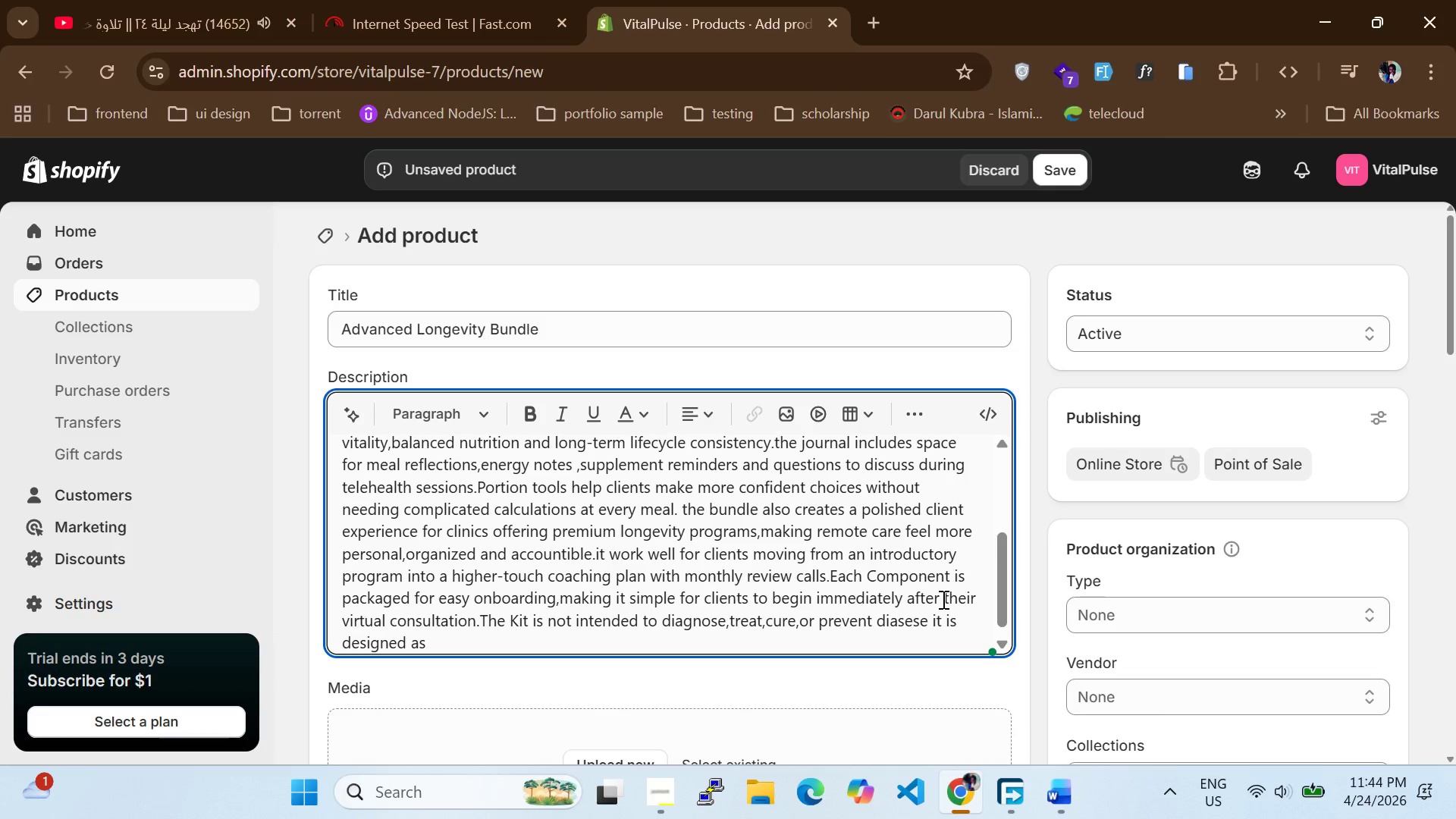 
type(supportie lifestyle merchandise for structure)
 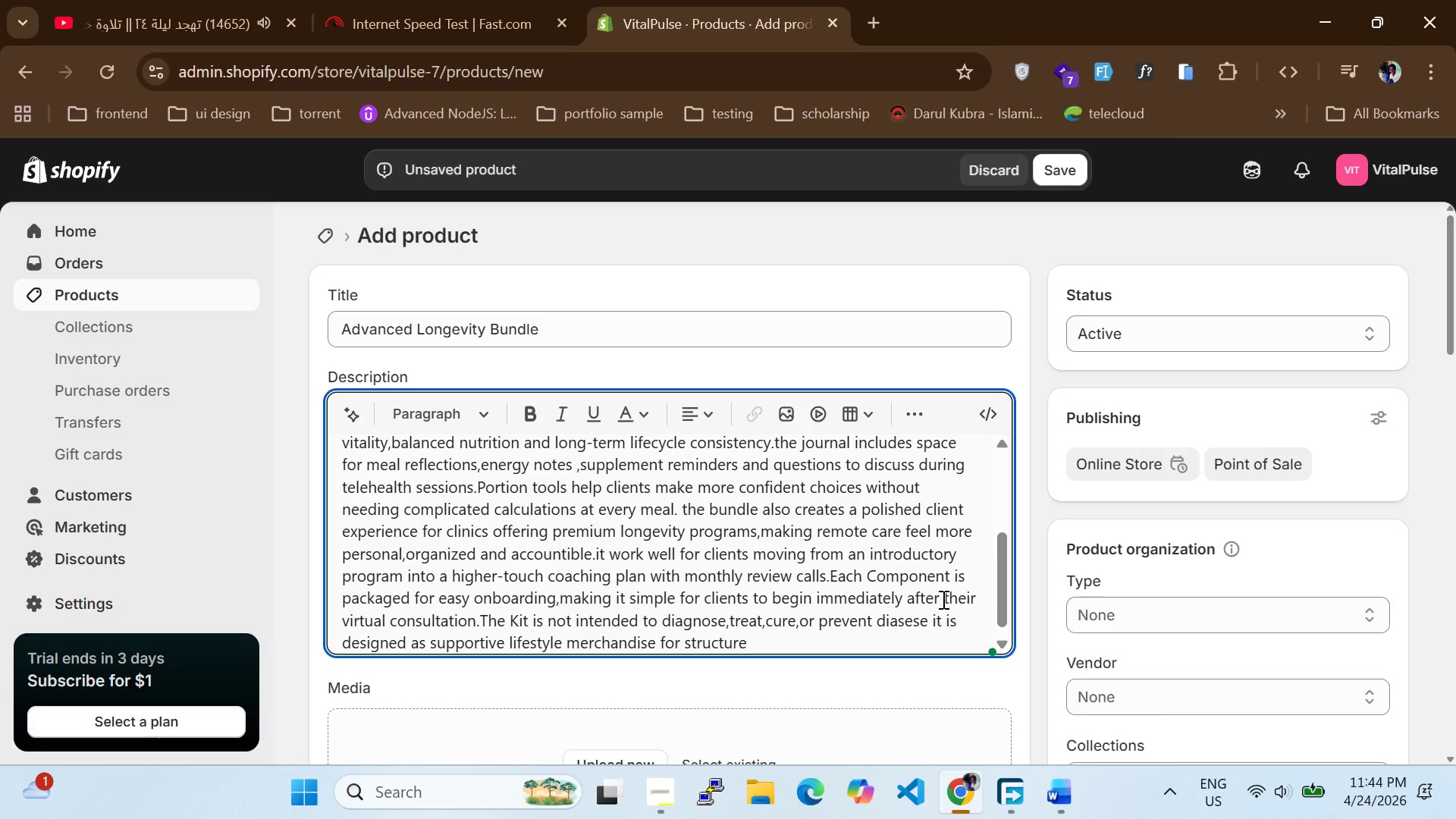 
hold_key(key=V, duration=0.34)
 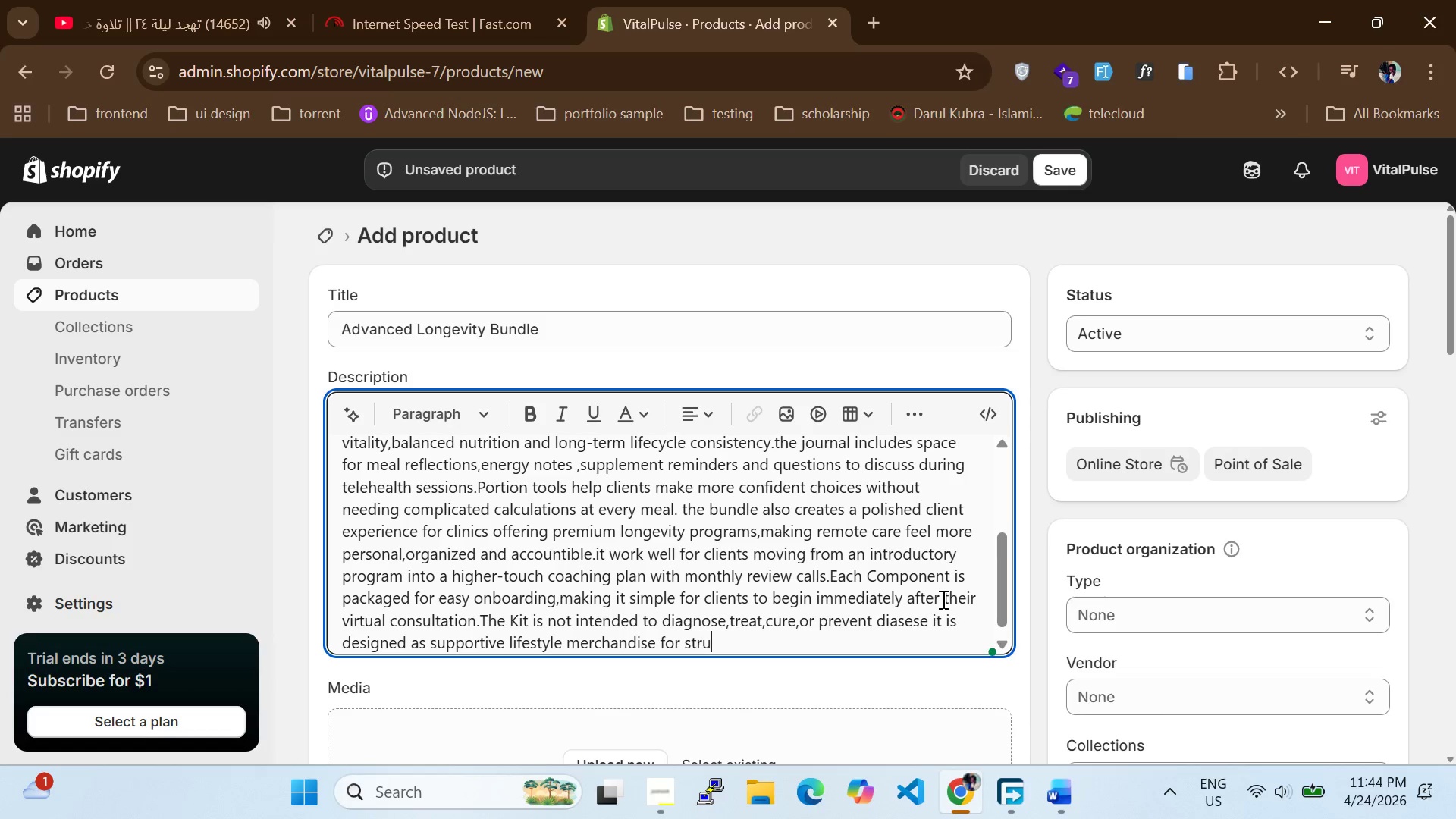 
type(d nutritin and wellness programs.)
 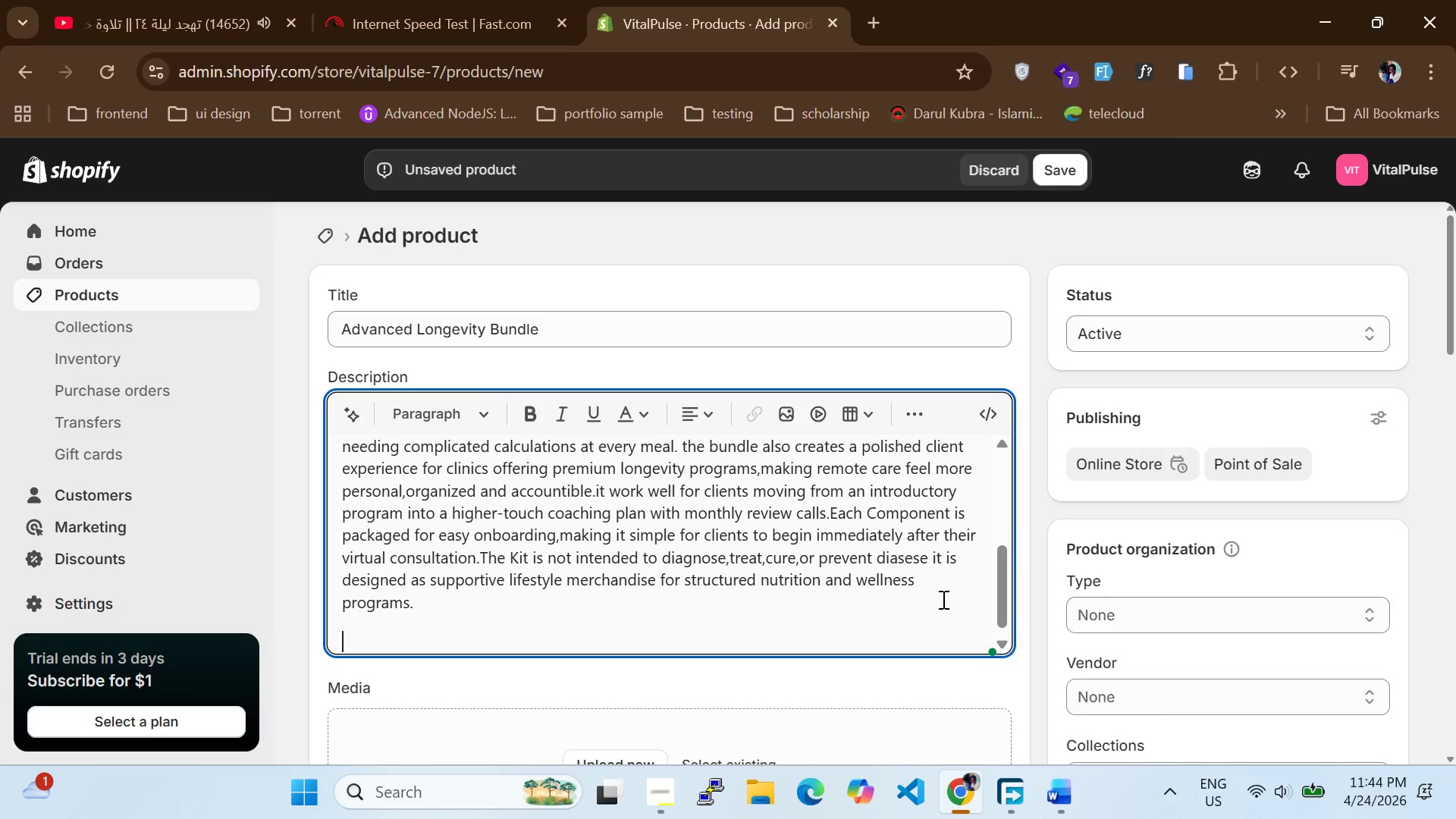 
key(Enter)
 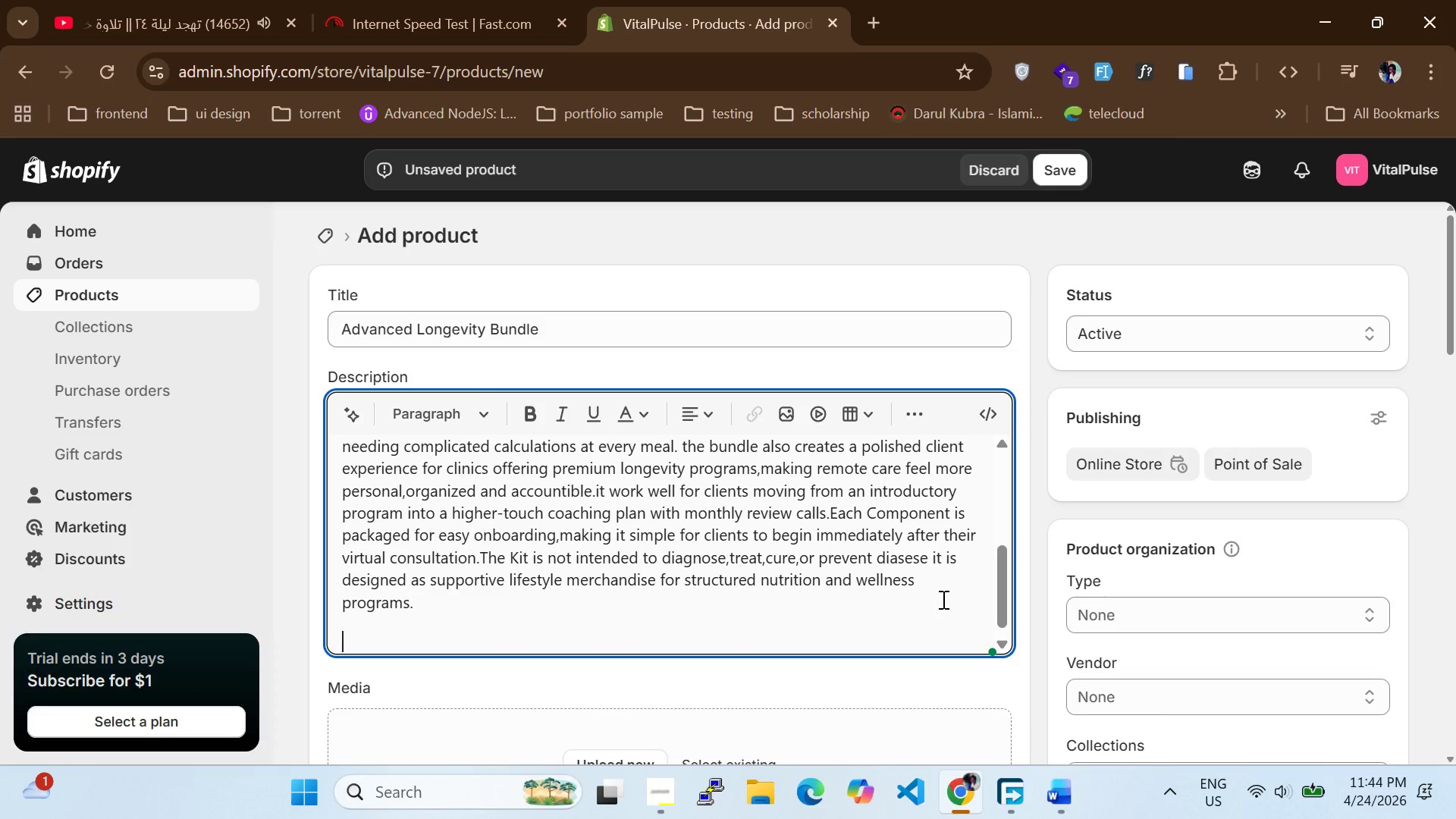 
type(Kit Highlight)
 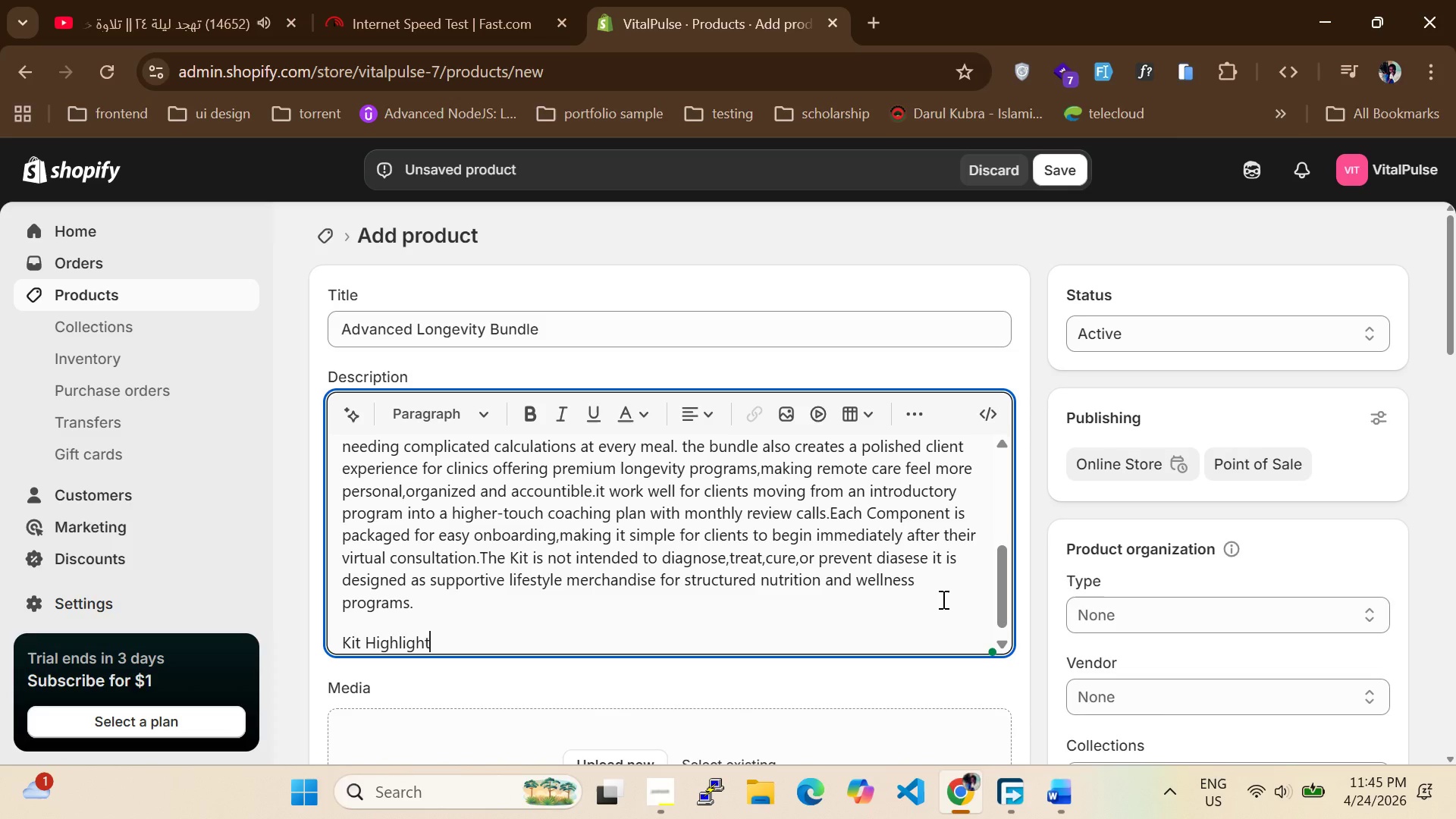 
key(Enter)
 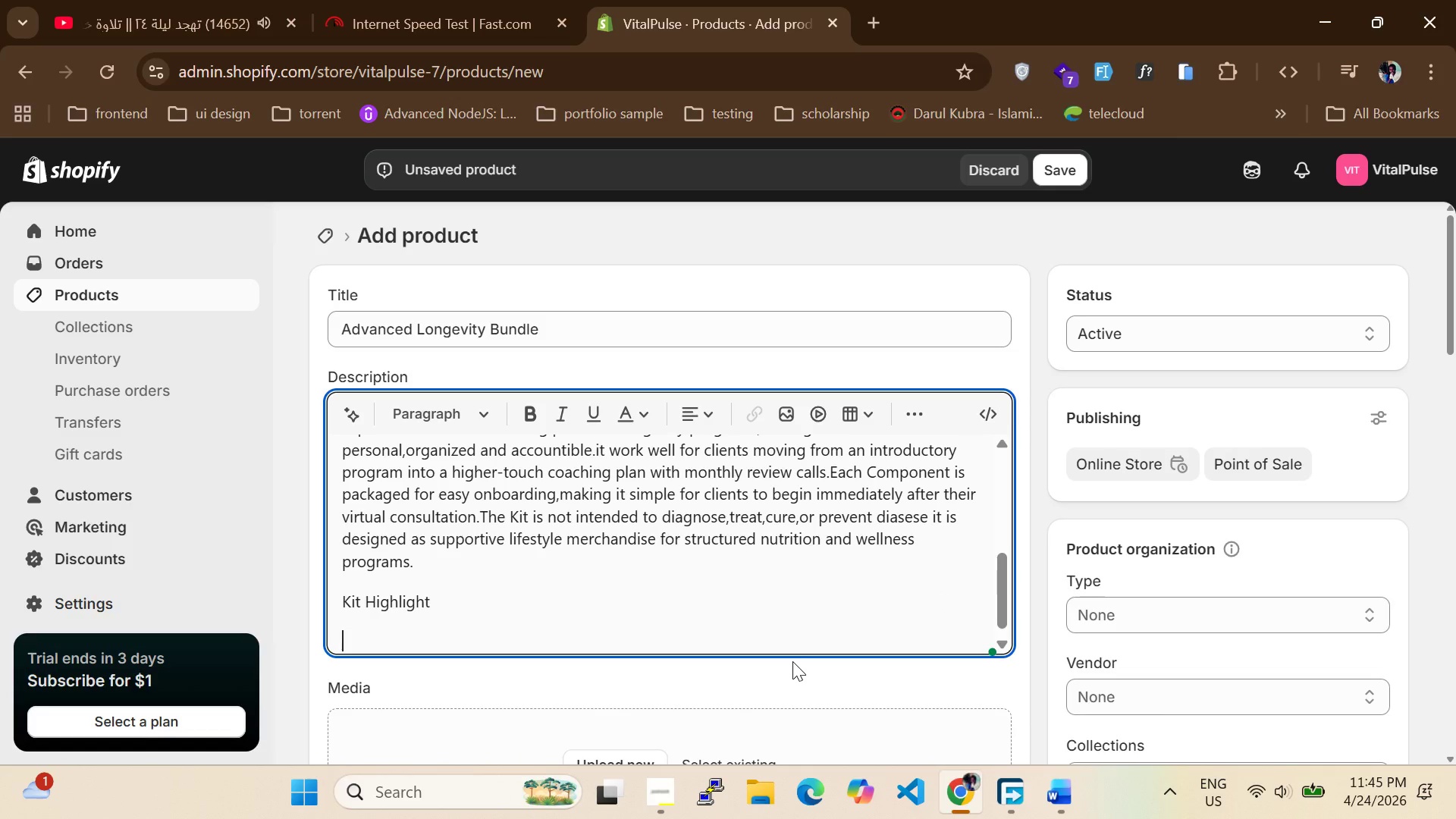 
key(Backspace)
 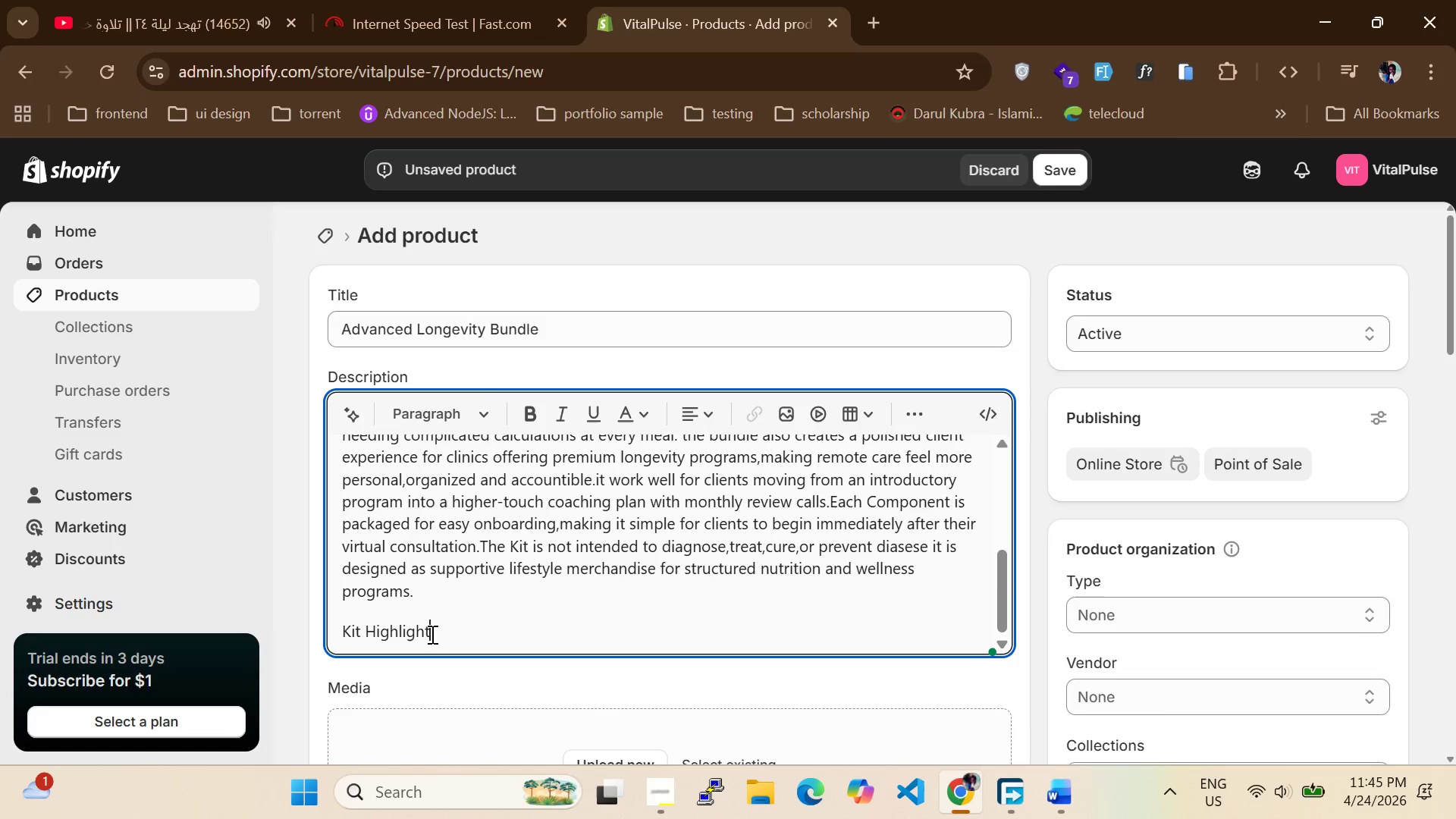 
left_click_drag(start_coordinate=[438, 637], to_coordinate=[344, 643])
 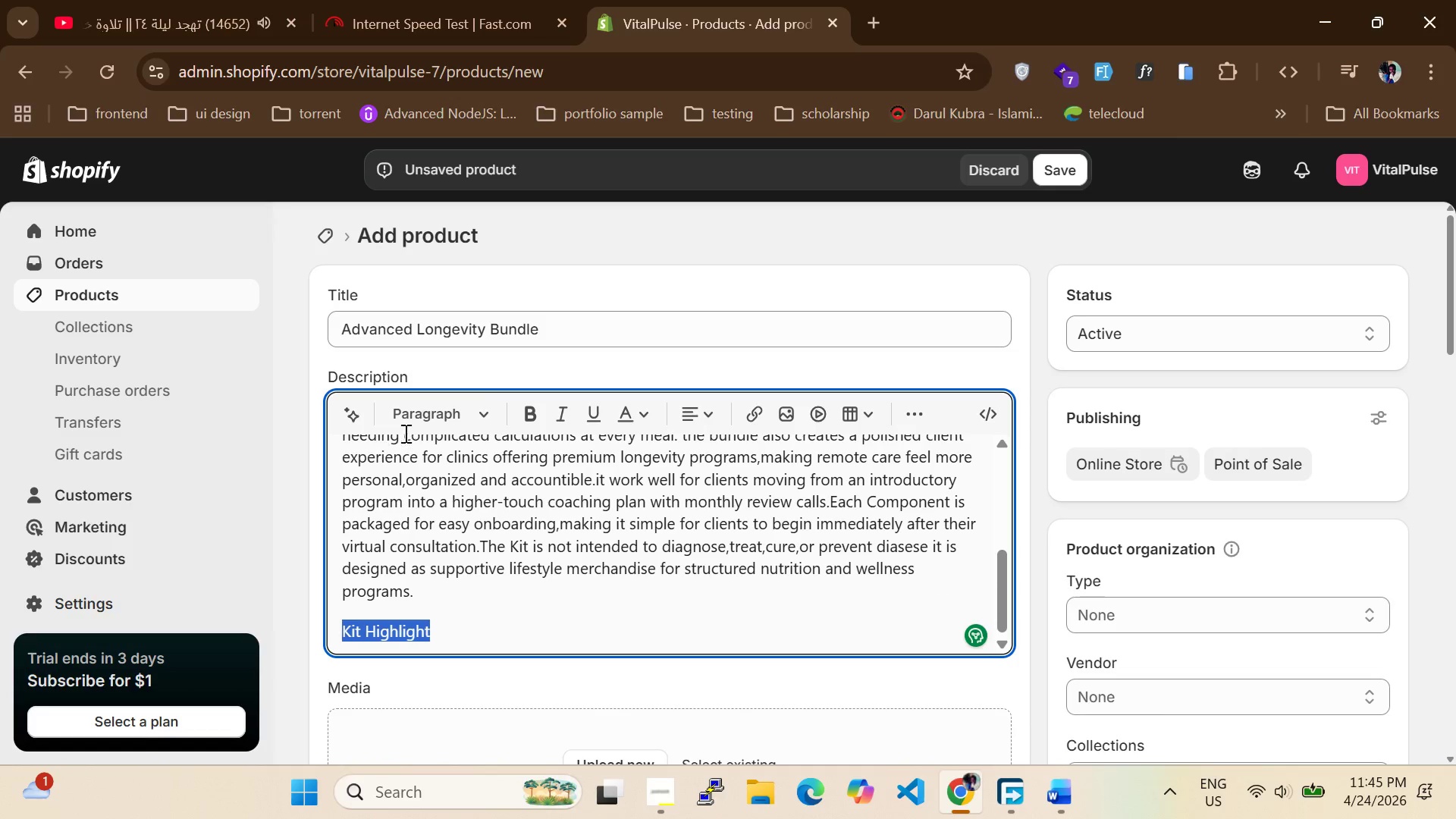 
left_click([423, 414])
 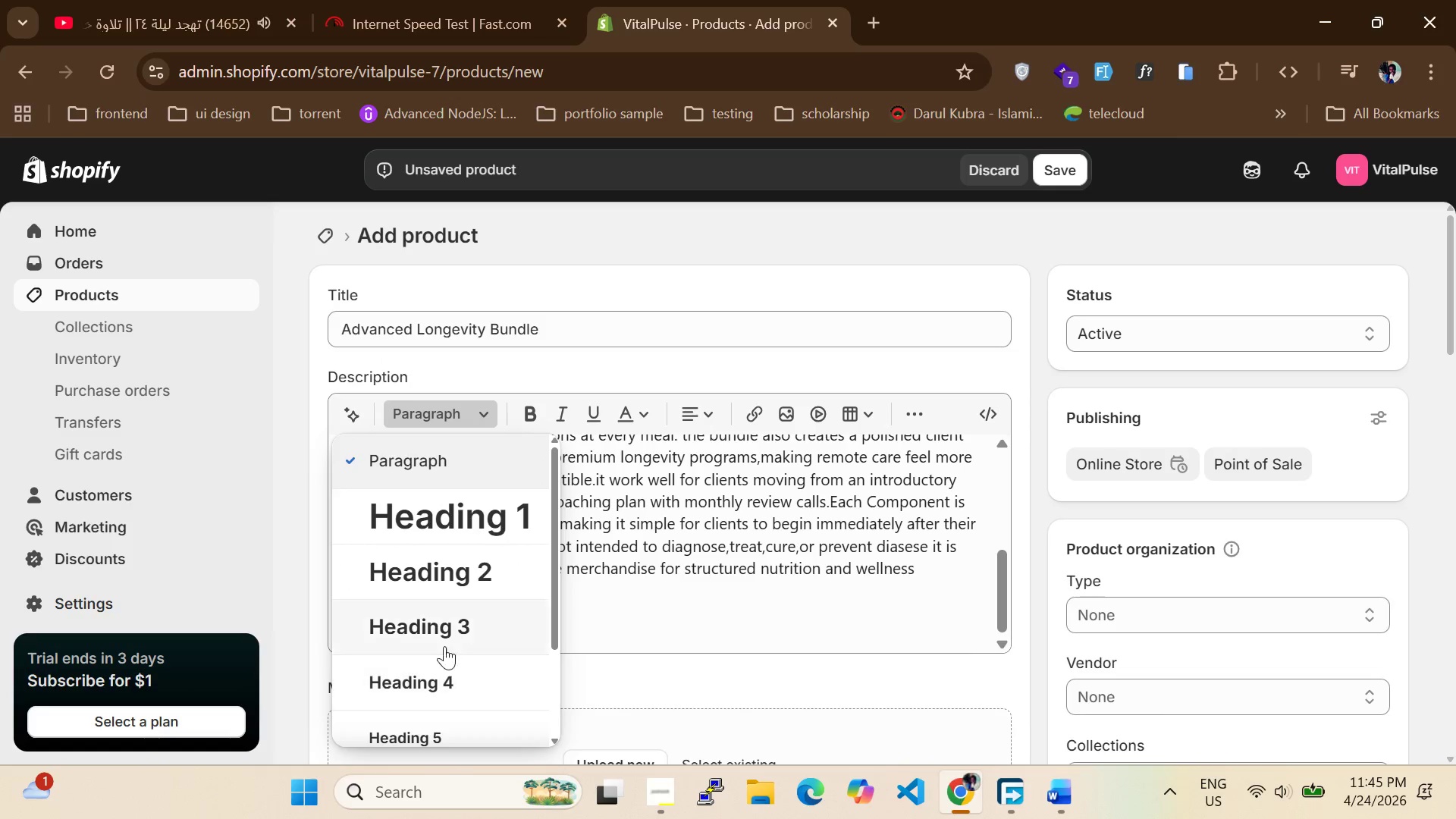 
left_click([441, 679])
 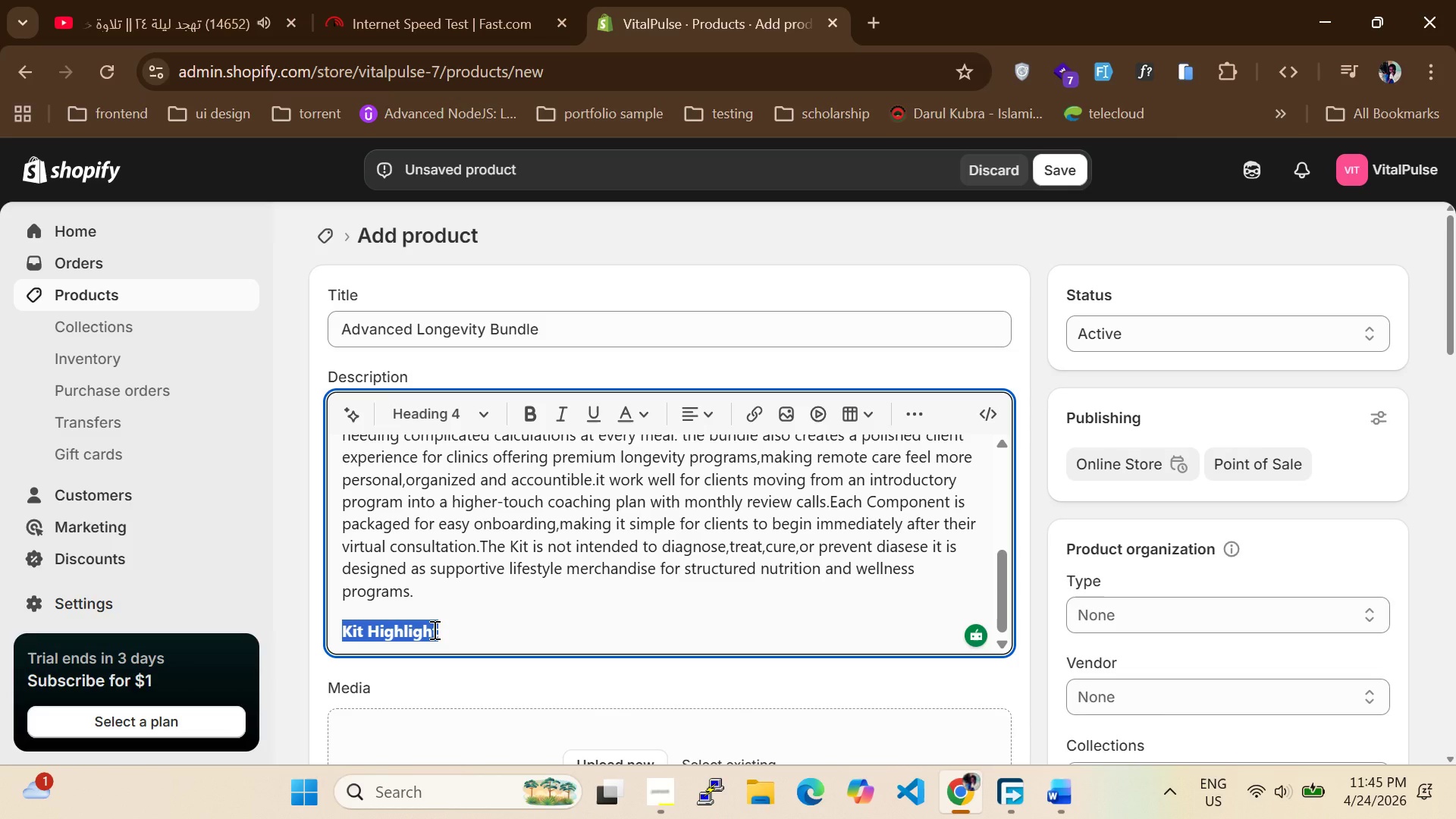 
left_click([456, 639])
 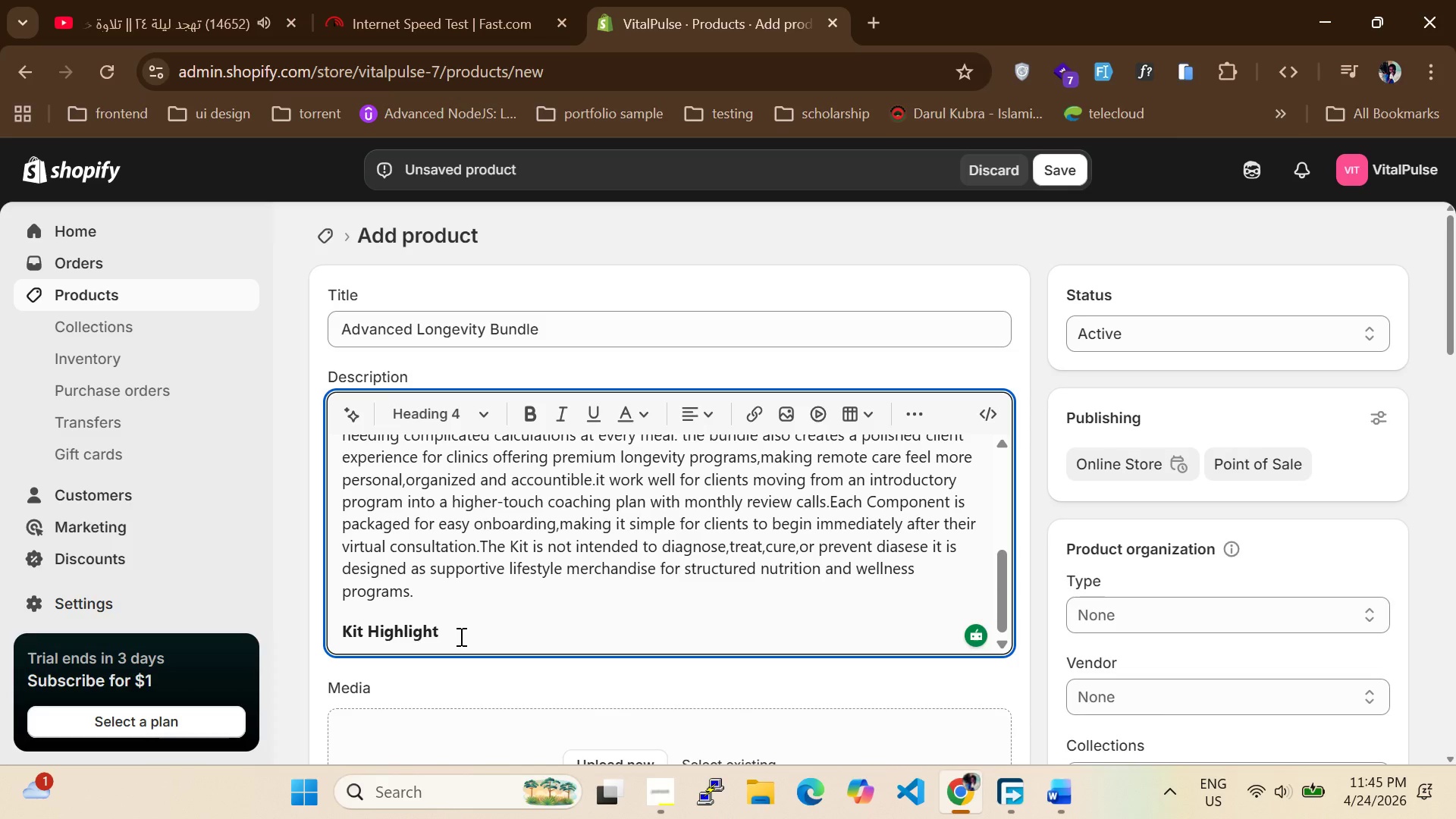 
key(Enter)
 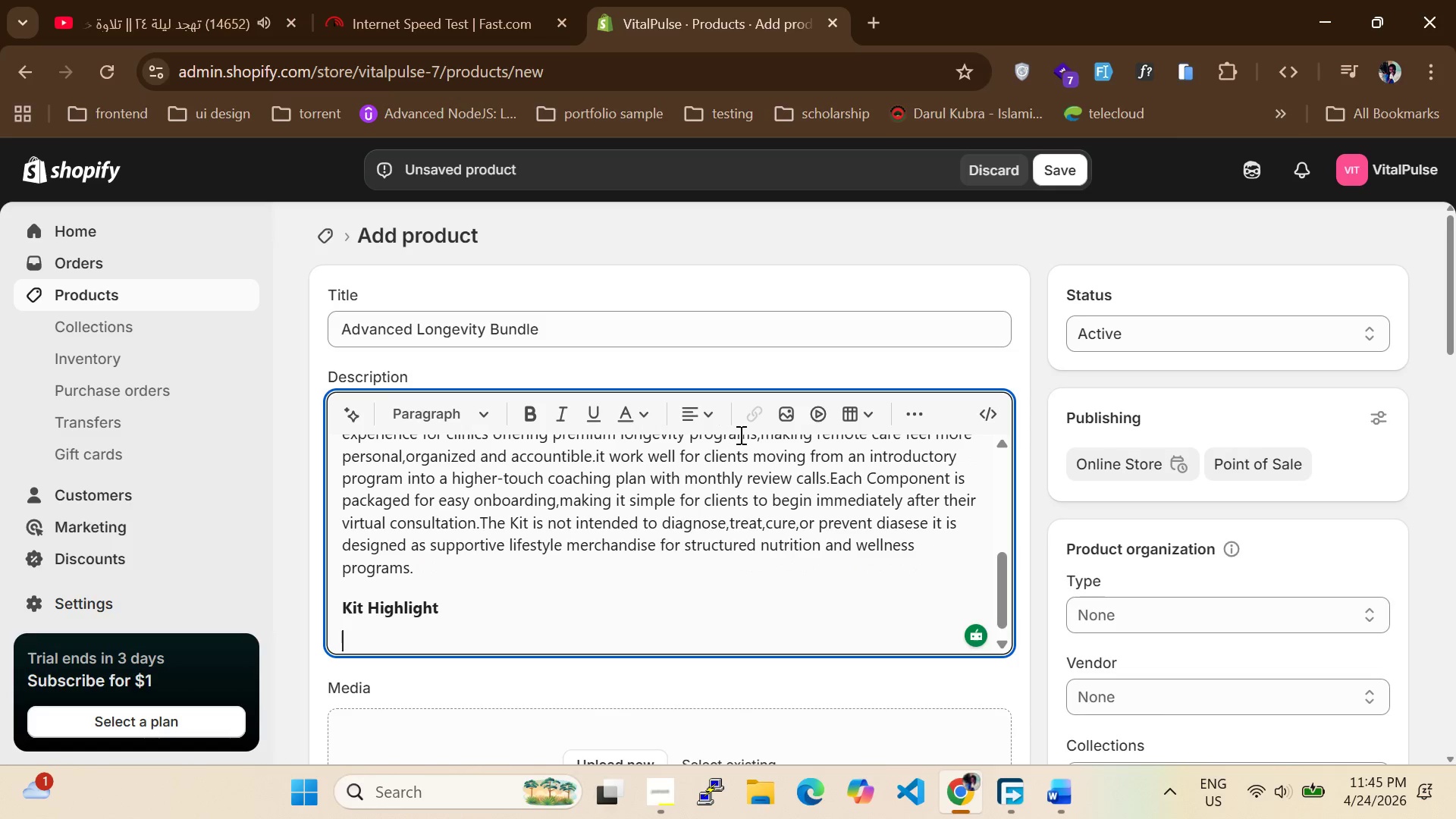 
left_click([902, 410])
 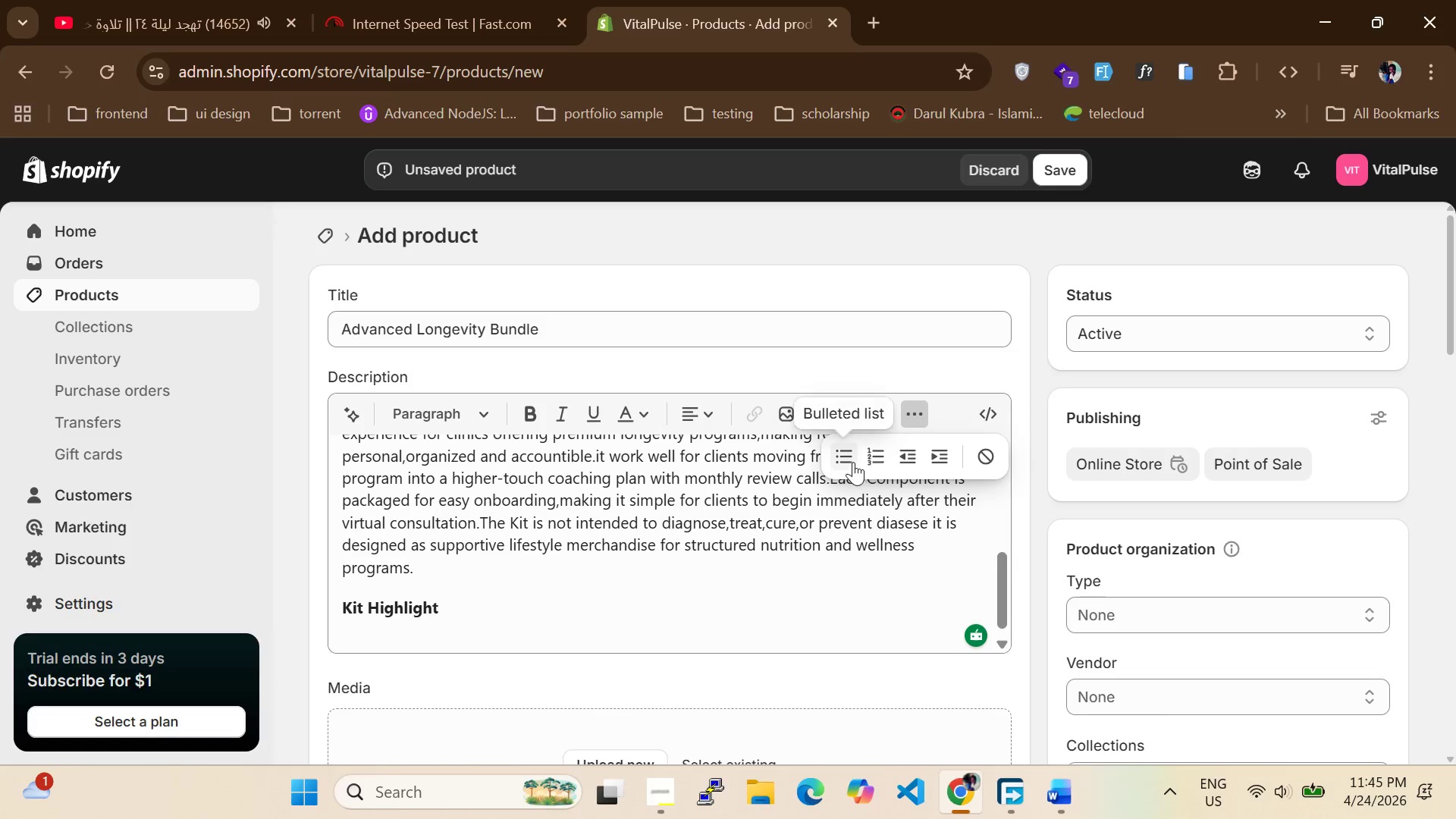 
left_click([849, 461])
 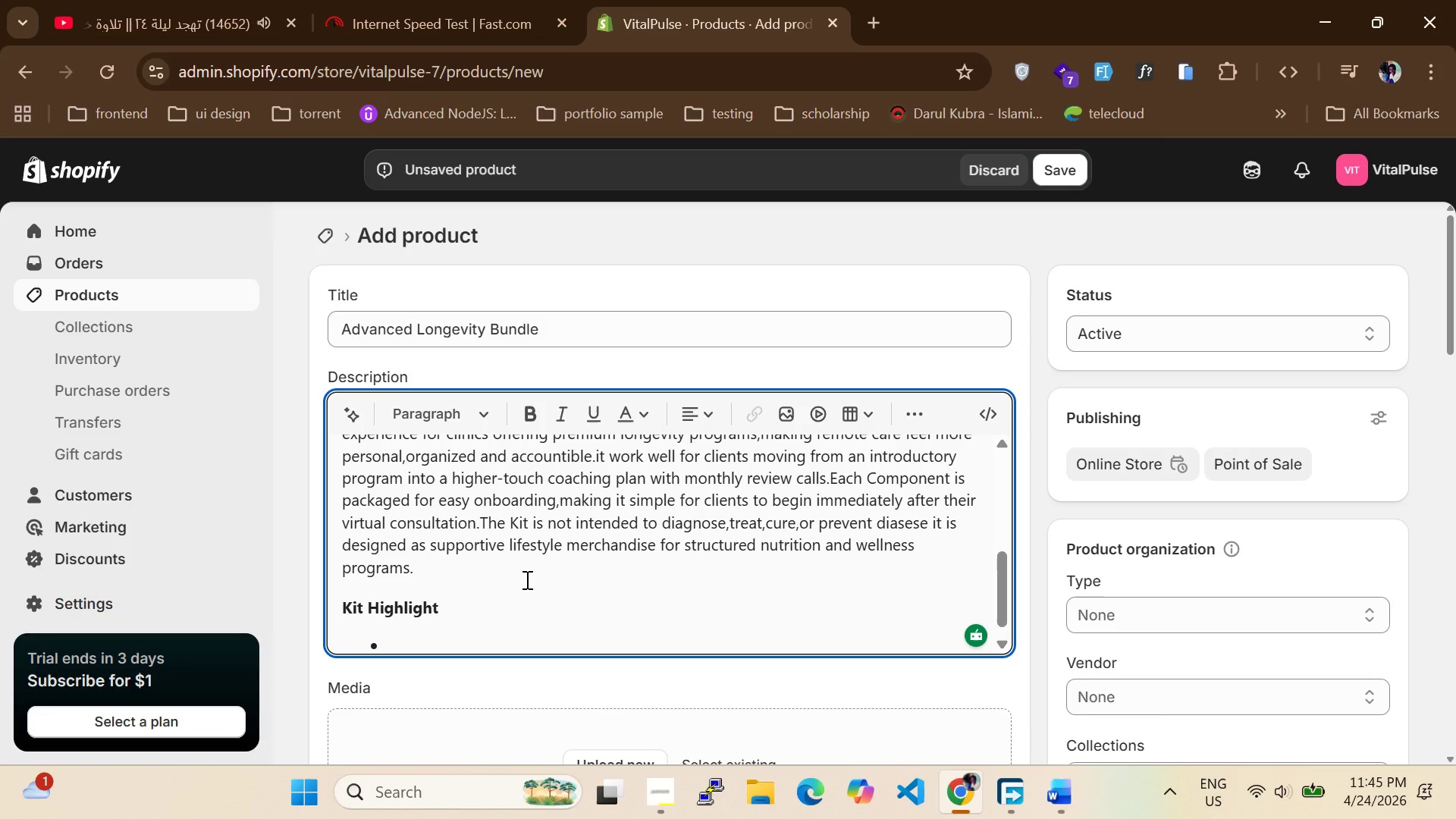 
type(Premium Kit)